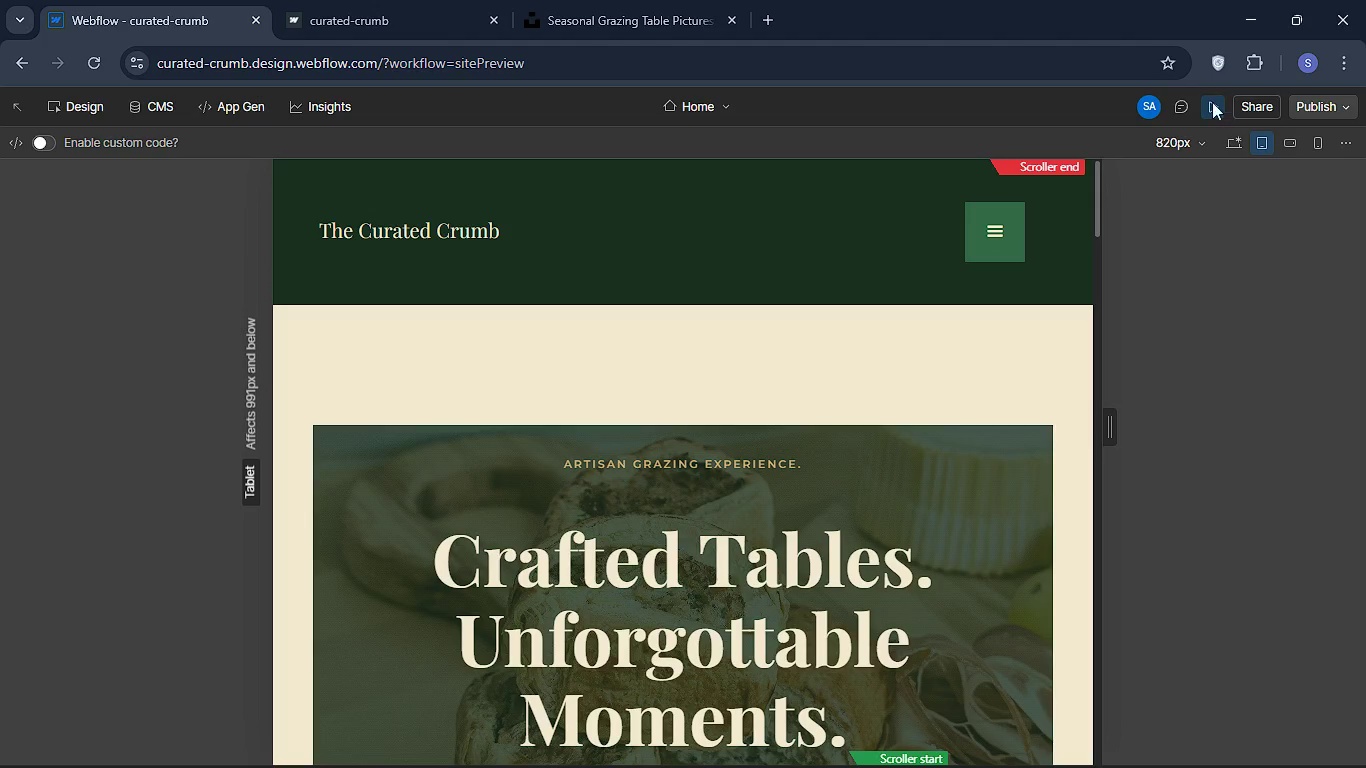 
left_click([1211, 101])
 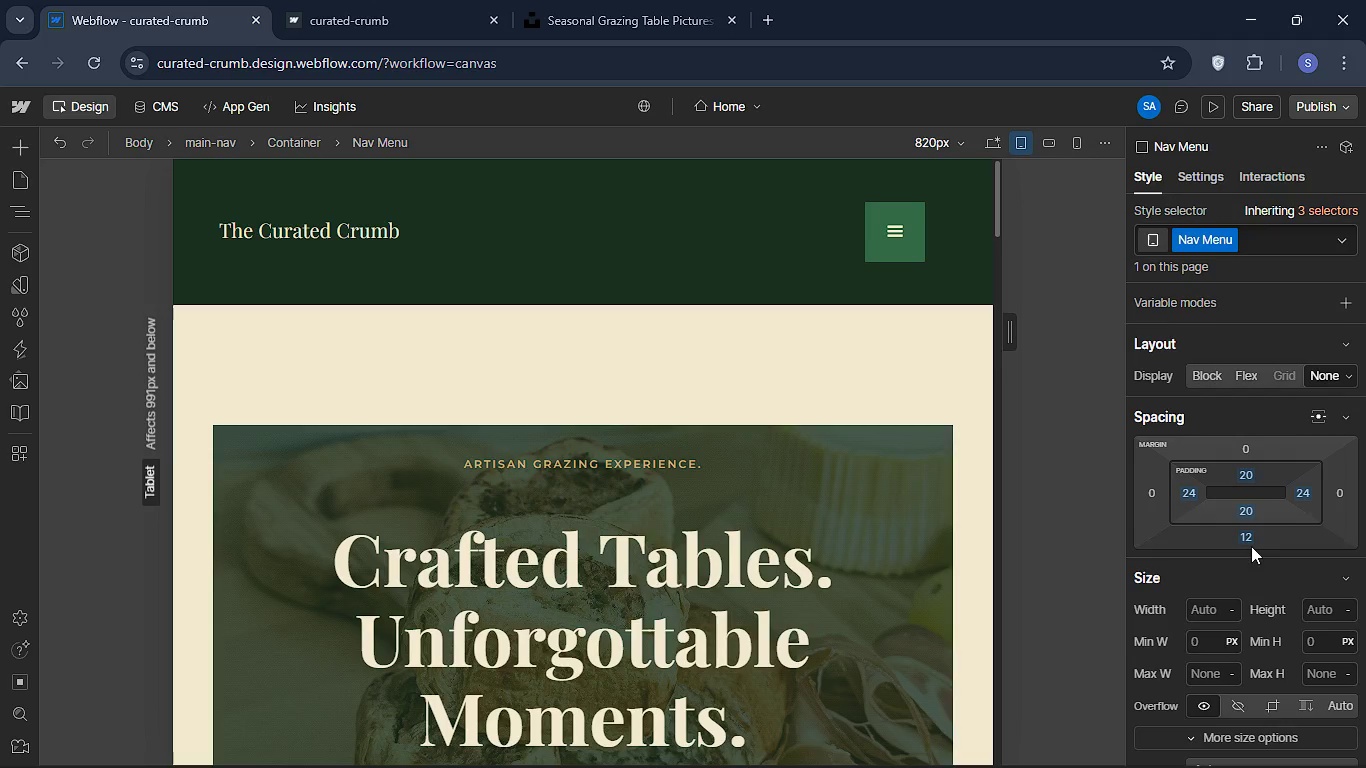 
left_click([1246, 534])
 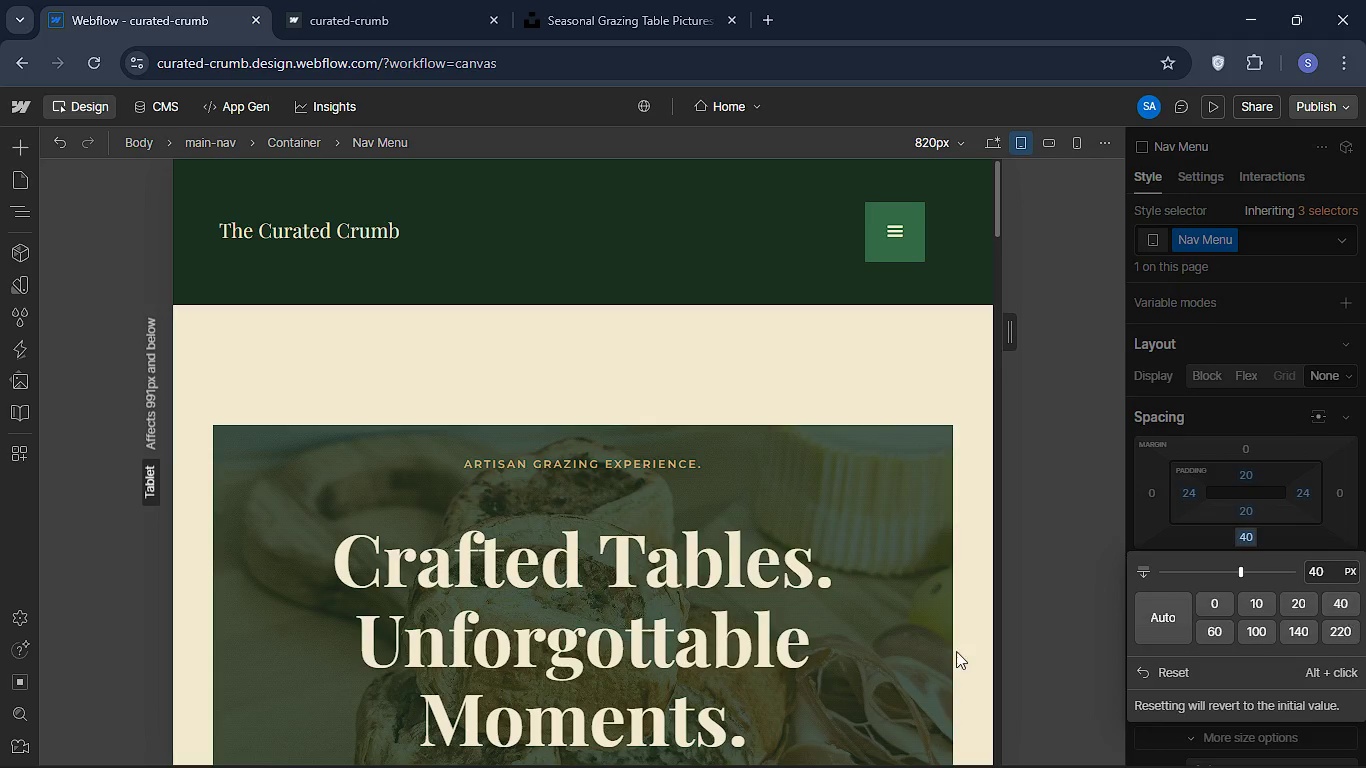 
wait(8.09)
 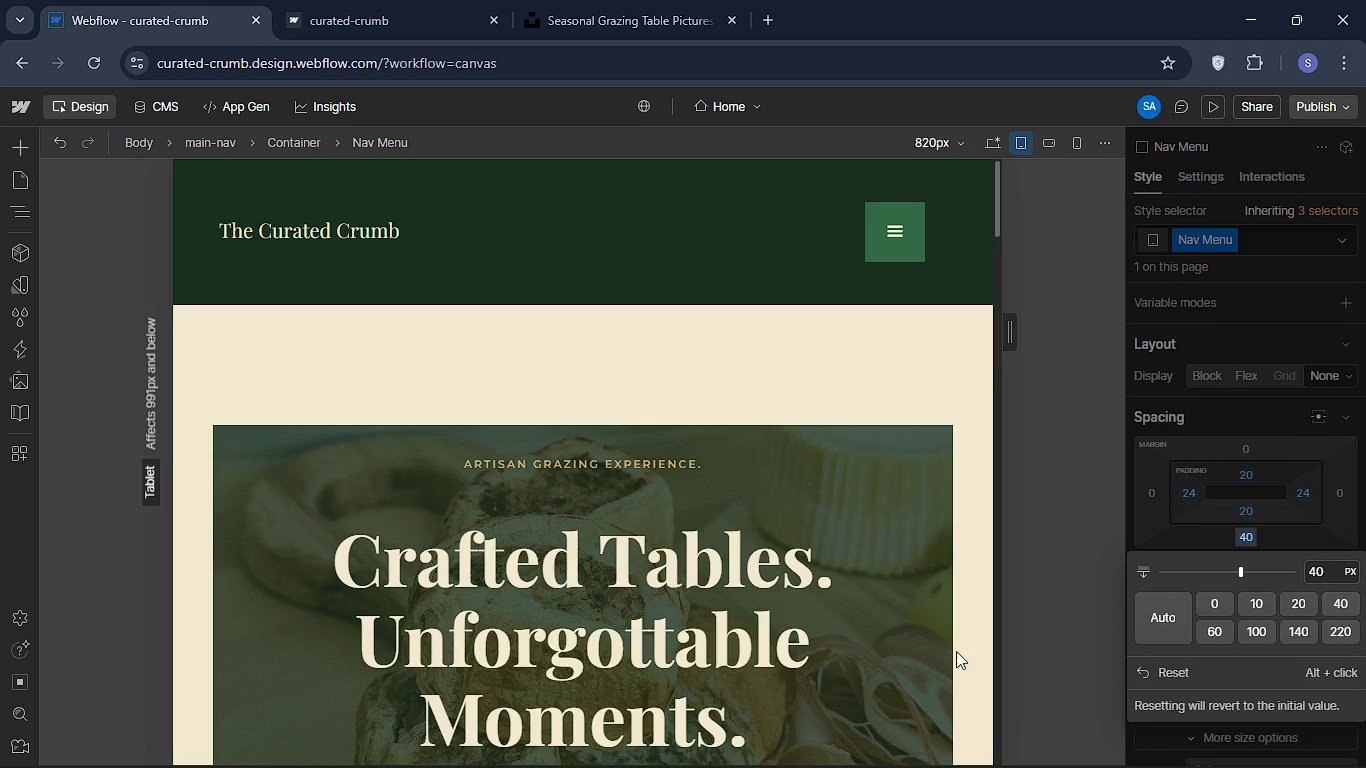 
left_click([985, 222])
 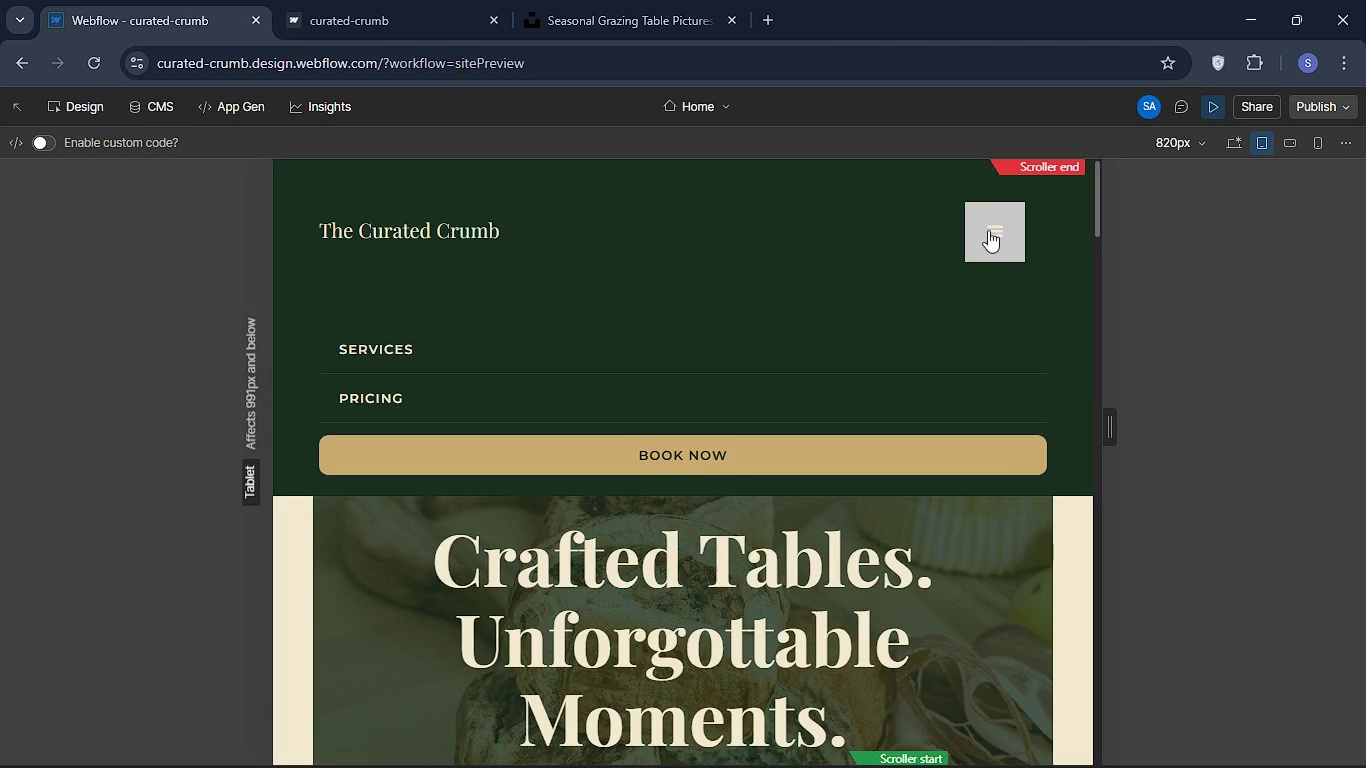 
left_click([988, 230])
 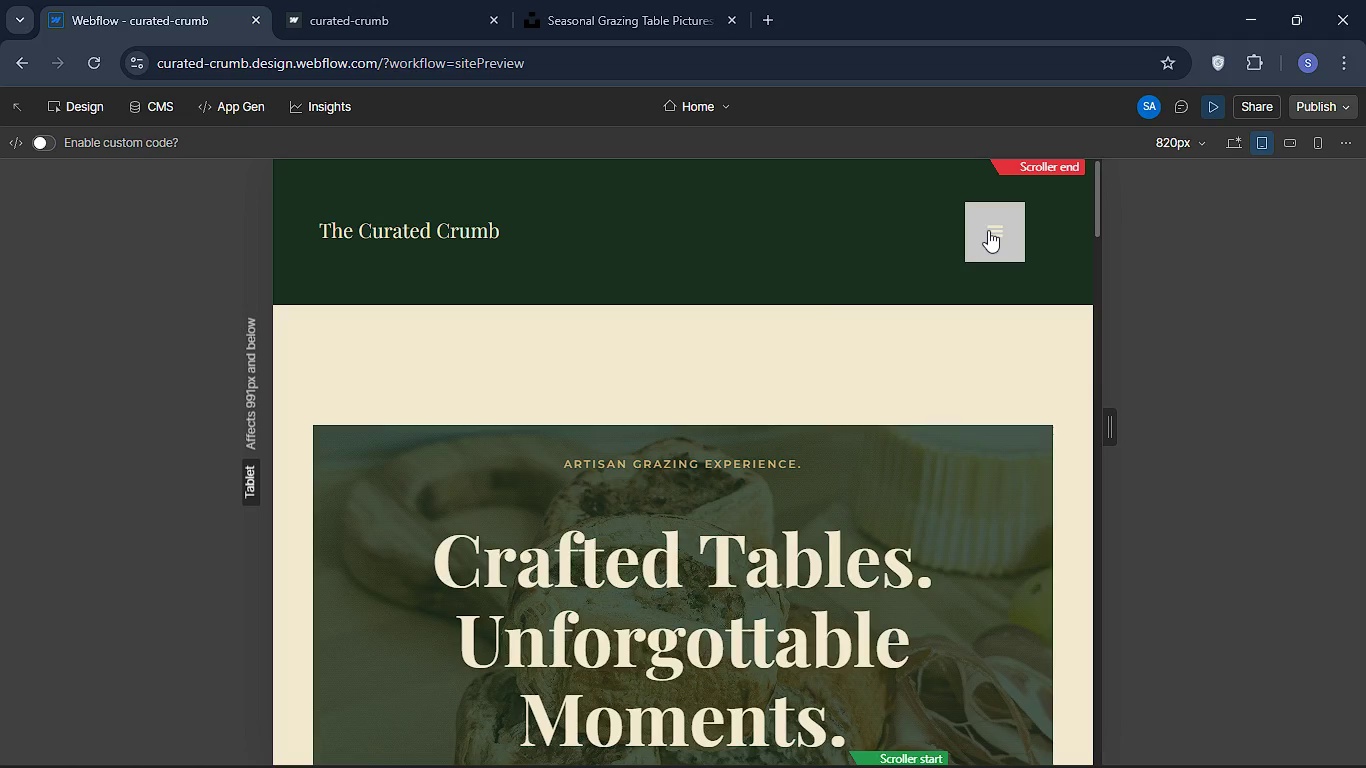 
left_click([988, 230])
 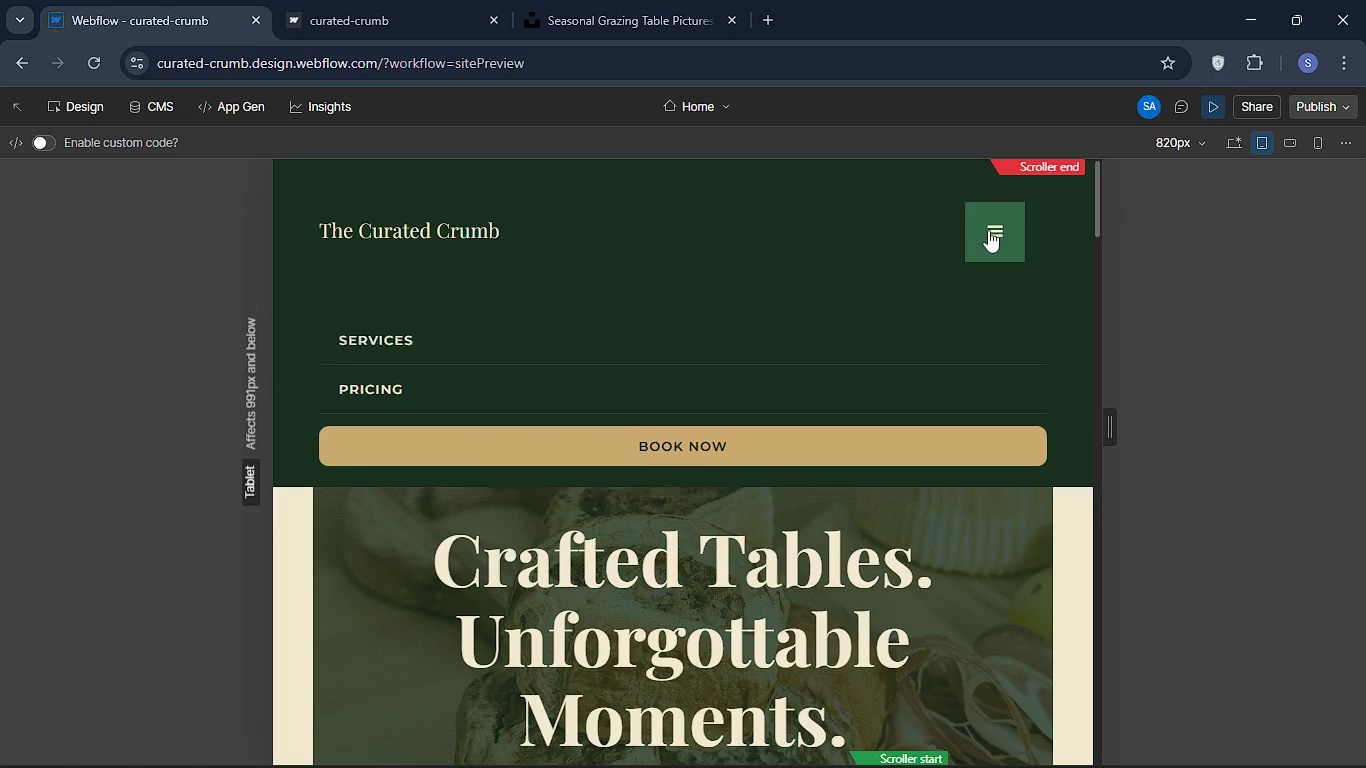 
left_click([988, 230])
 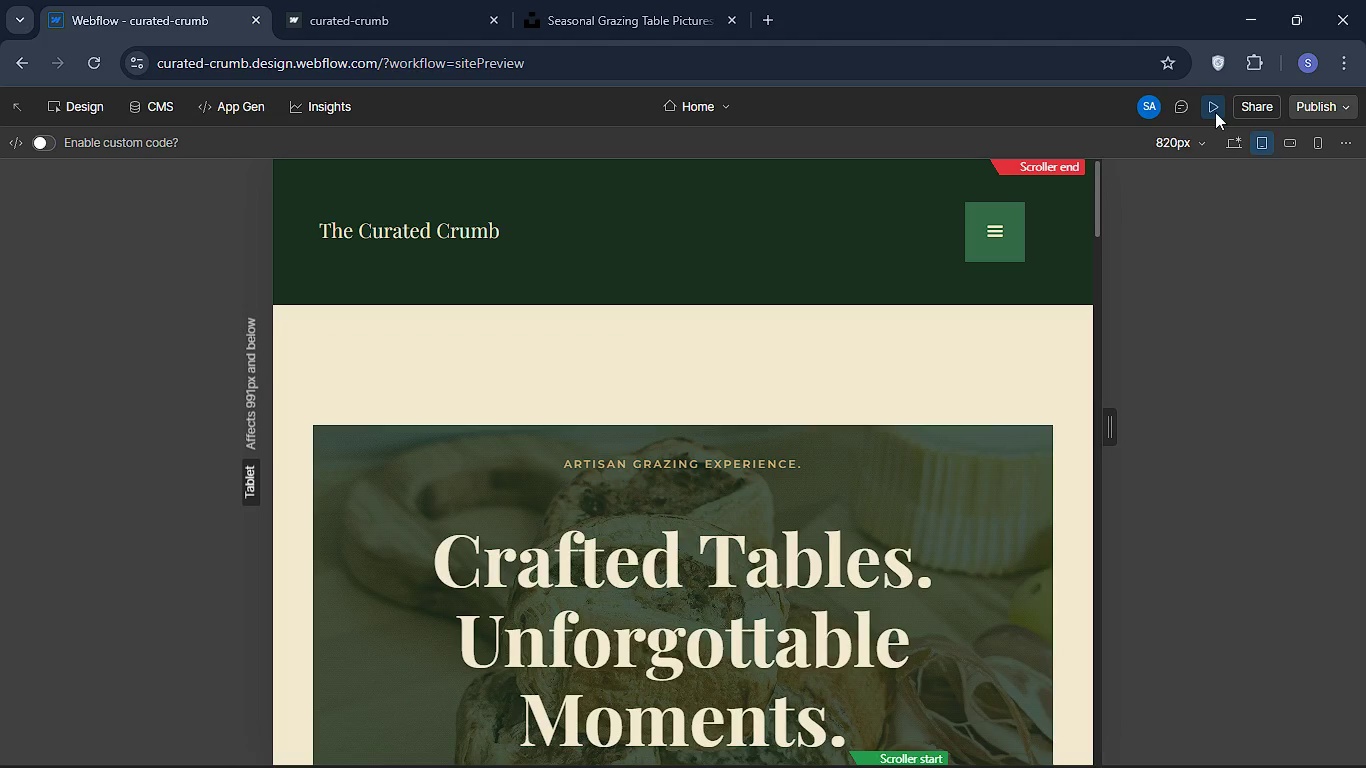 
left_click([1214, 109])
 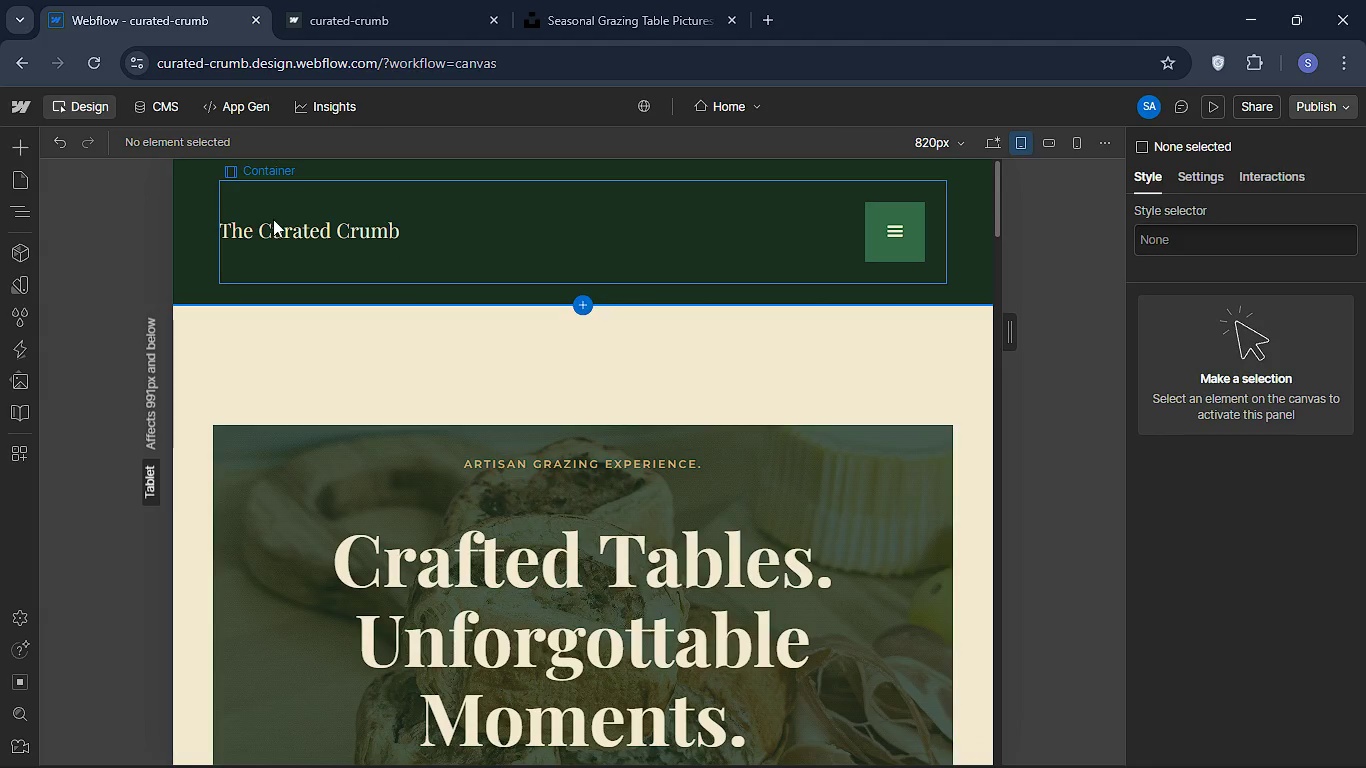 
left_click([32, 215])
 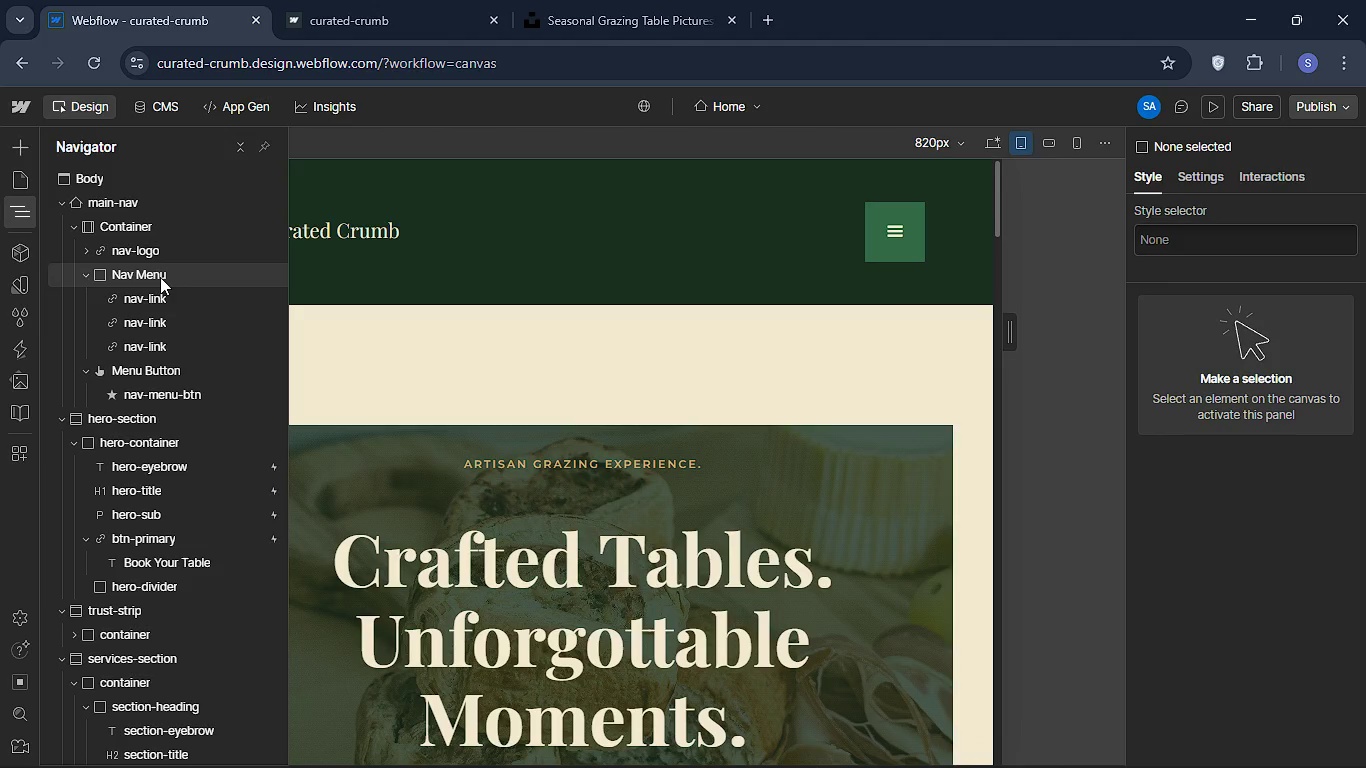 
left_click([160, 277])
 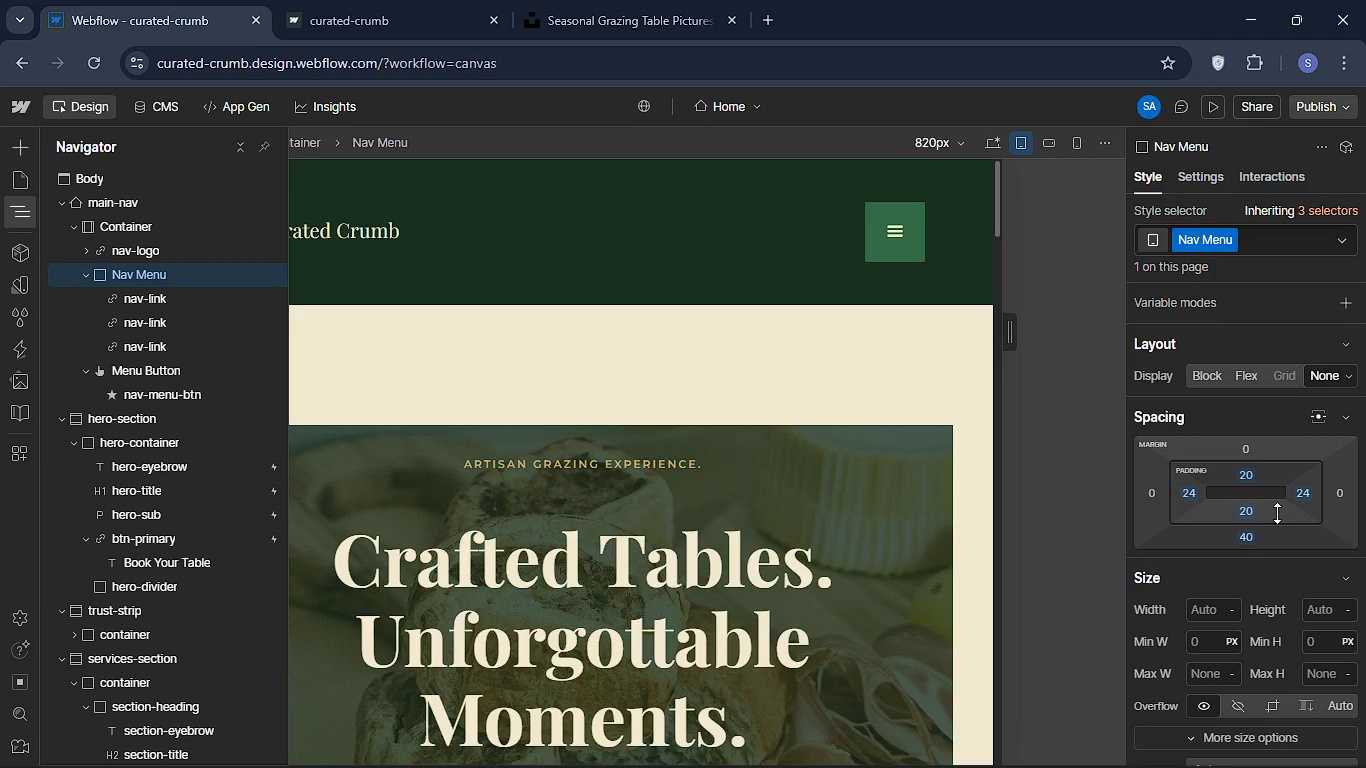 
left_click([1246, 538])
 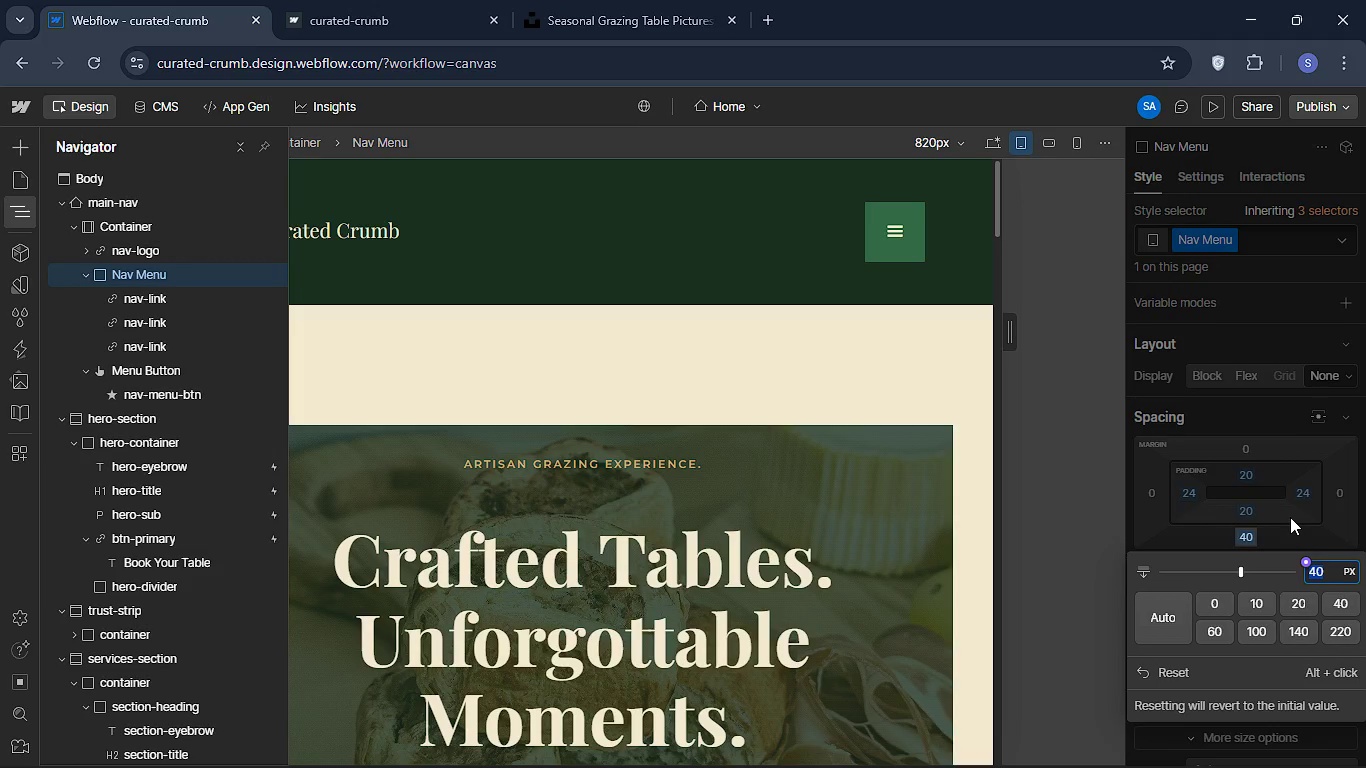 
key(Backspace)
 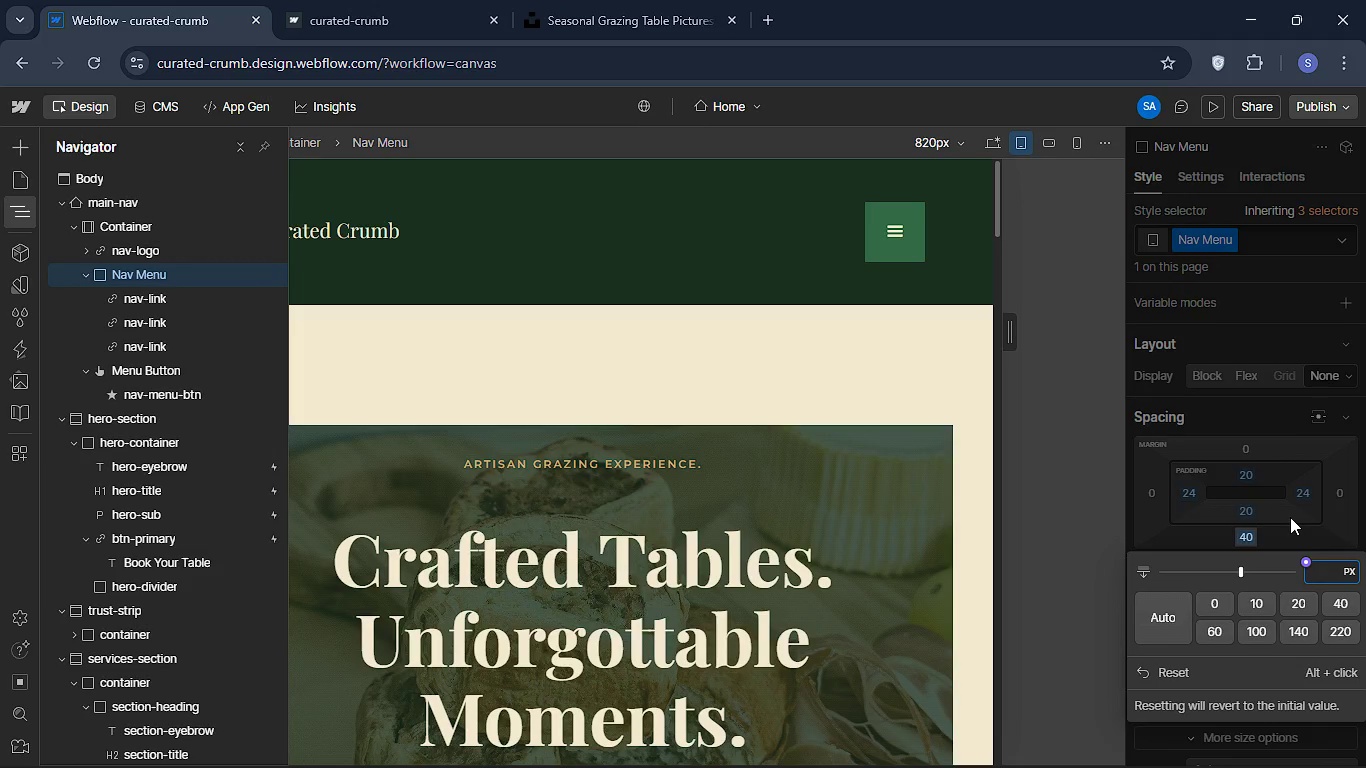 
wait(6.14)
 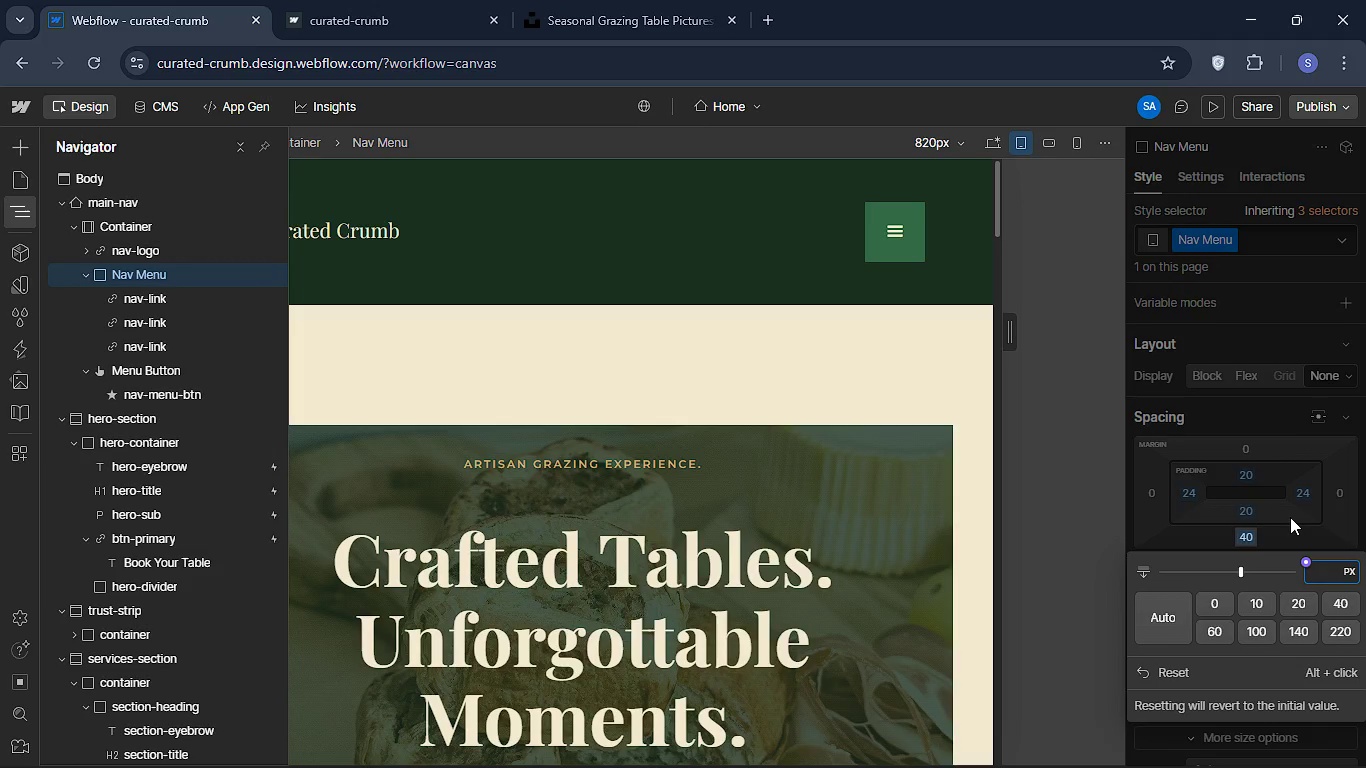 
type(24)
 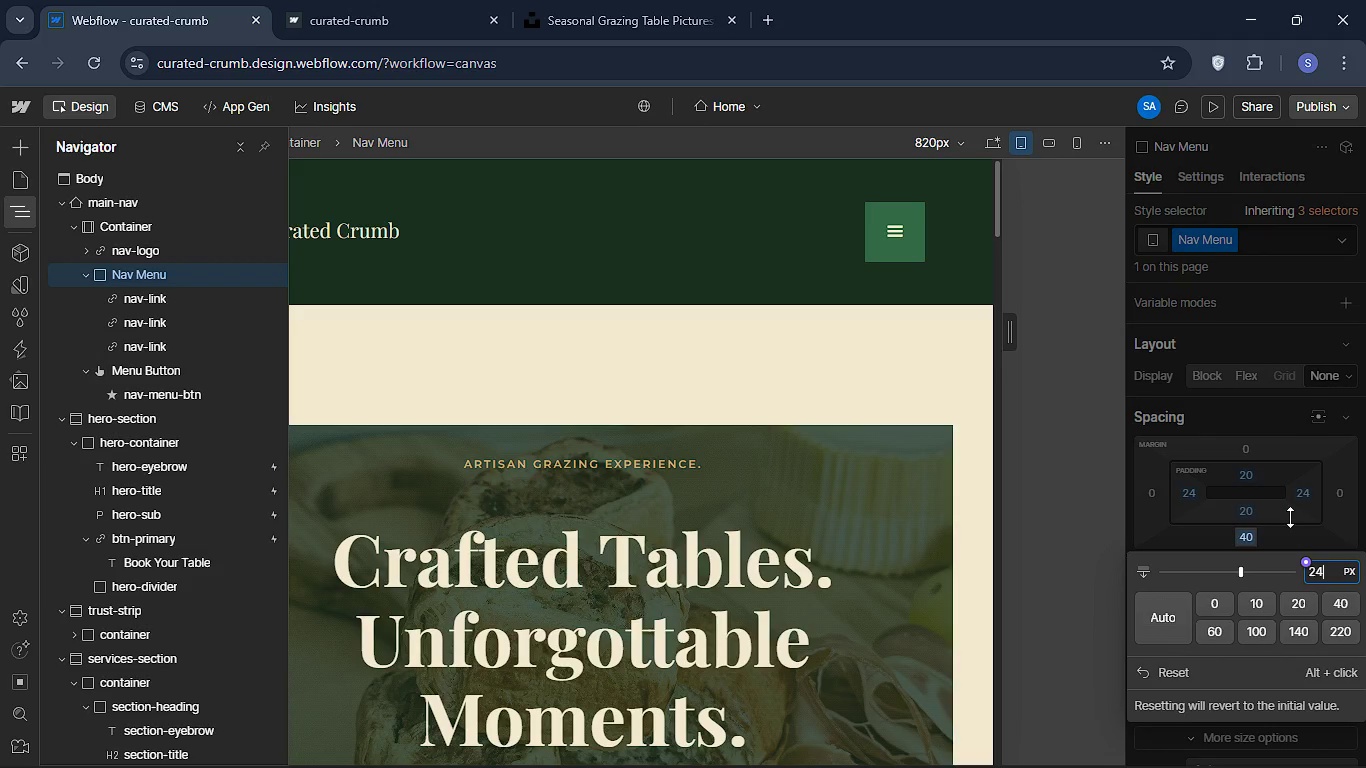 
key(Enter)
 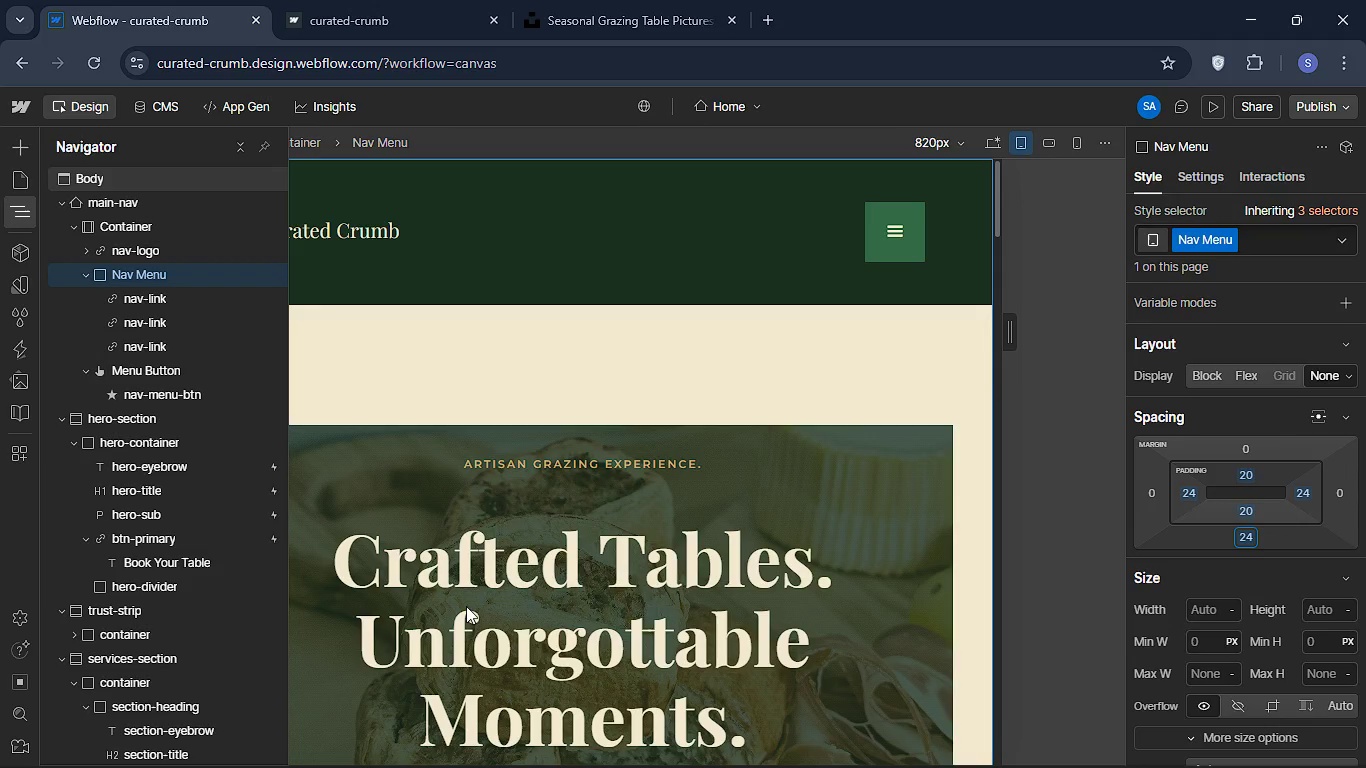 
wait(271.94)
 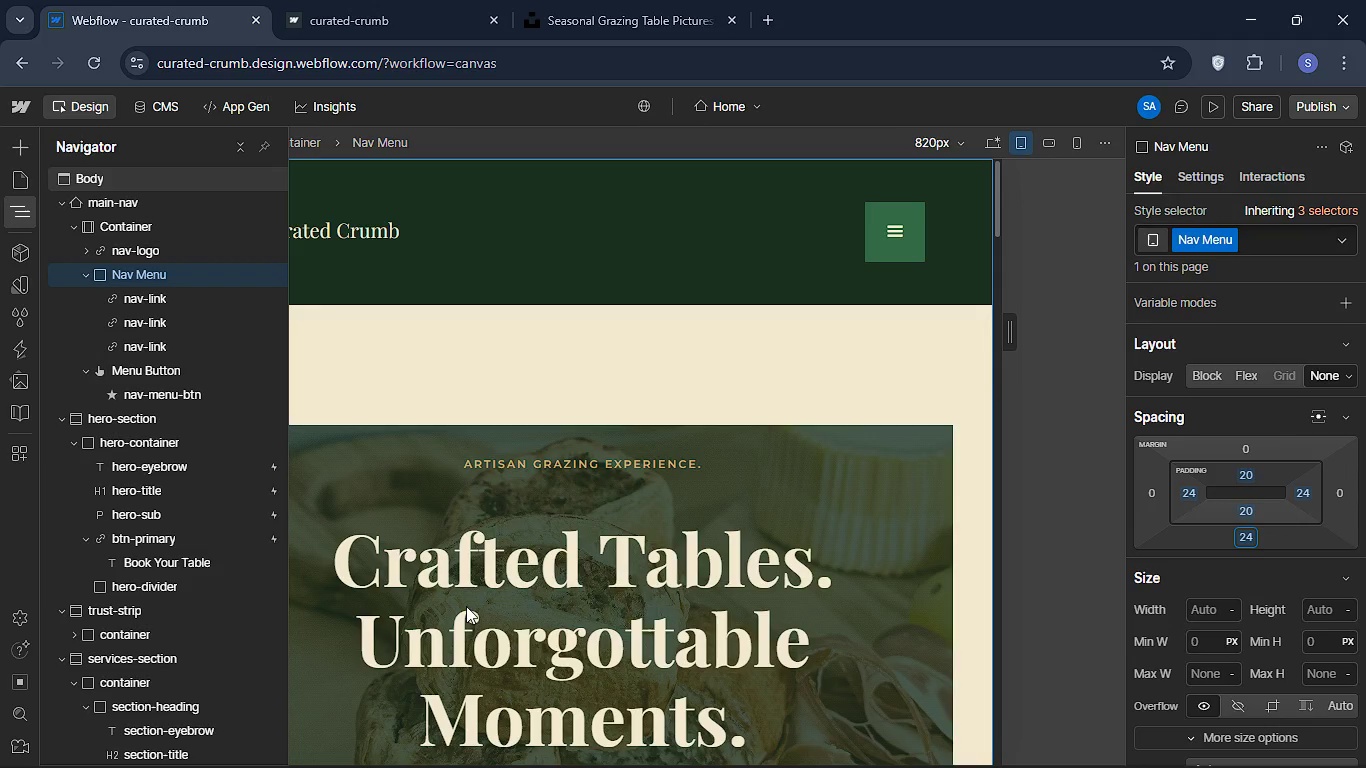 
left_click([636, 417])
 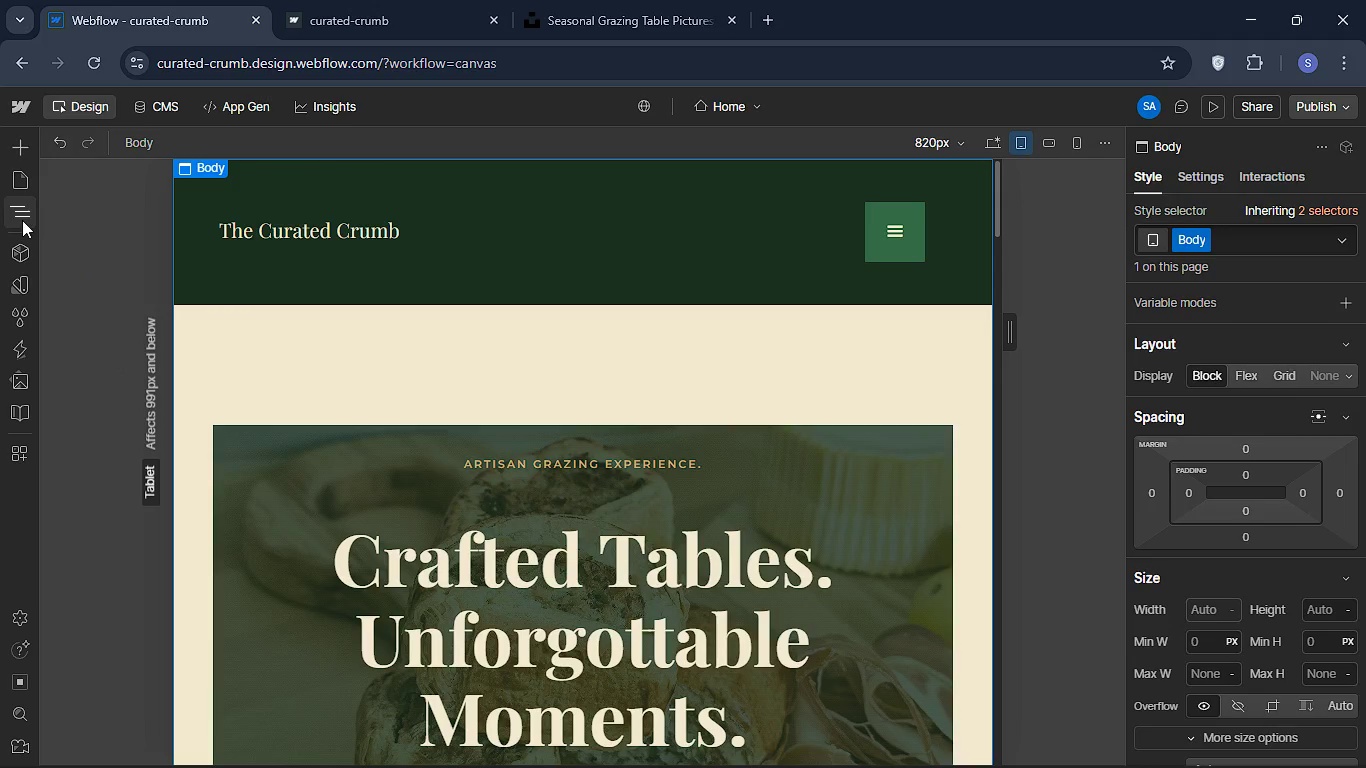 
left_click([22, 214])
 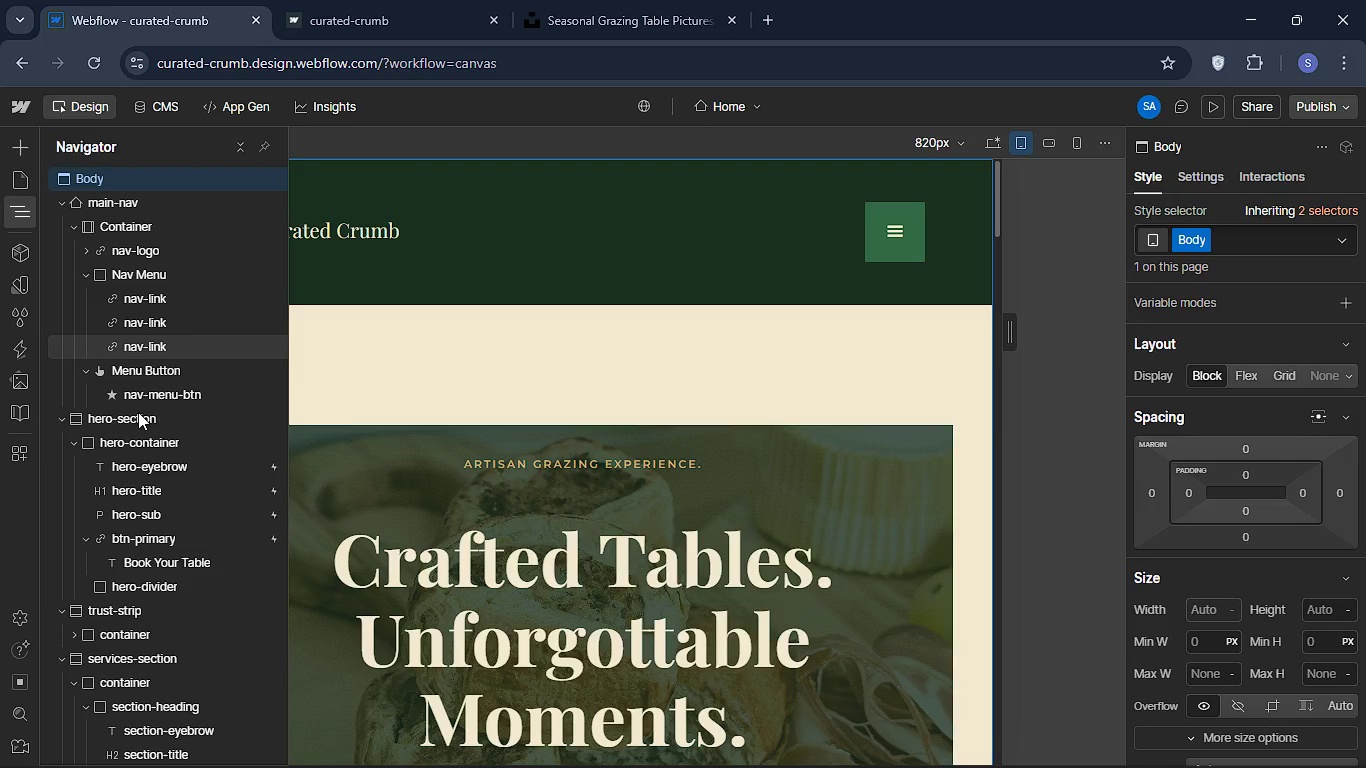 
left_click([117, 410])
 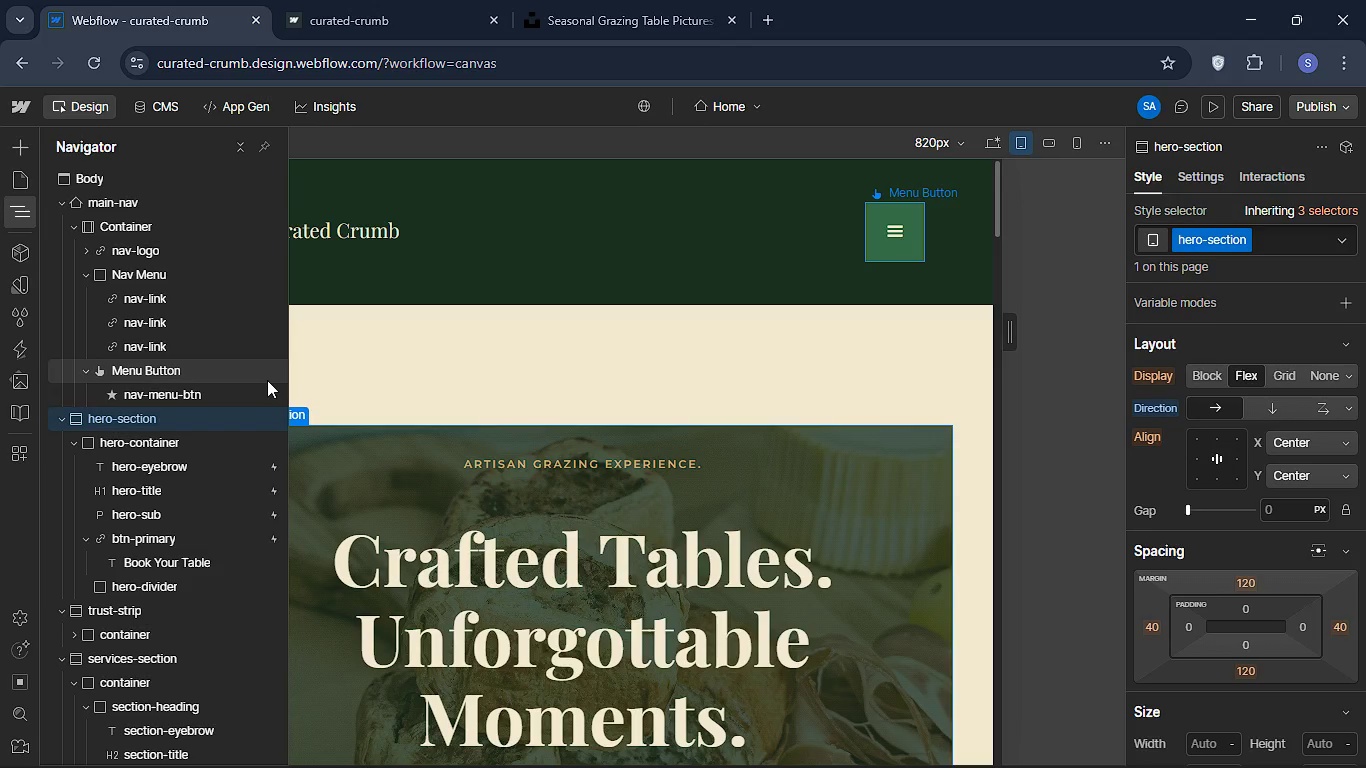 
wait(38.7)
 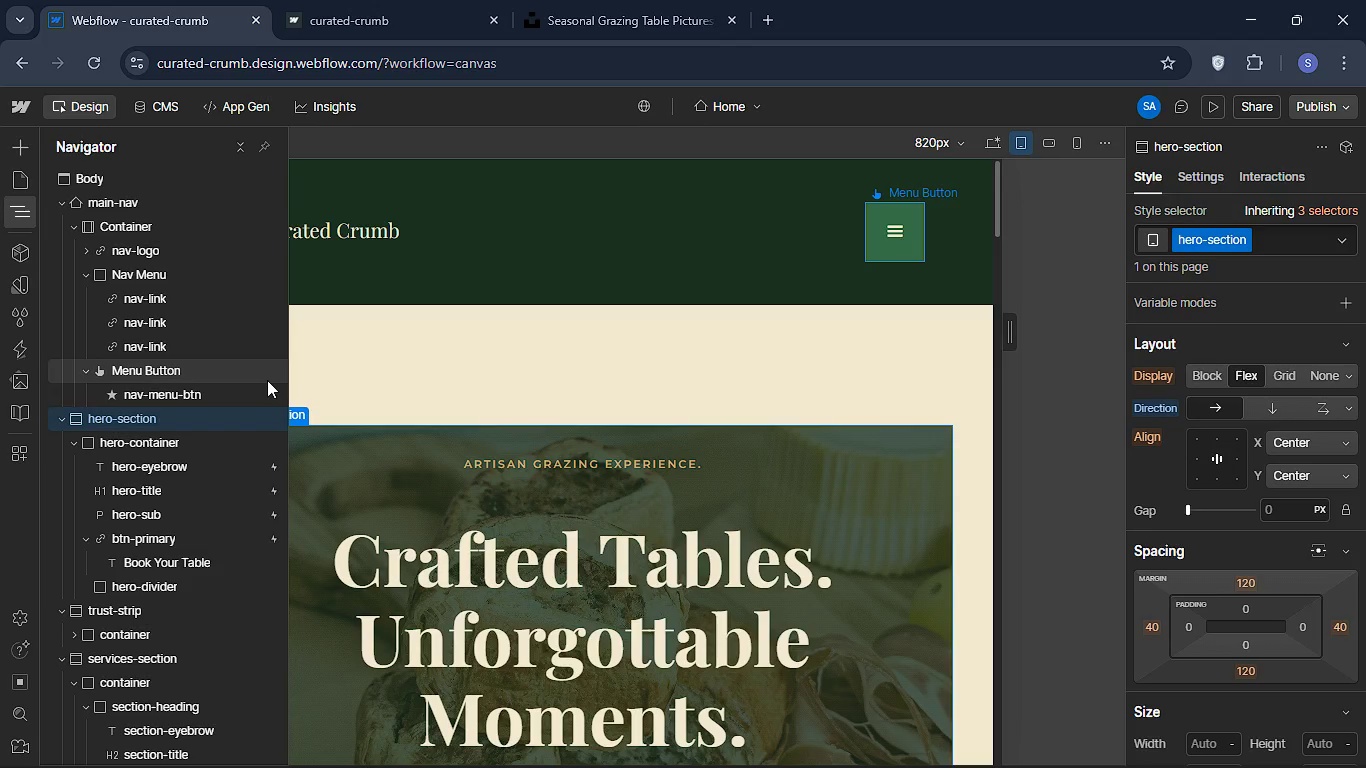 
left_click([161, 422])
 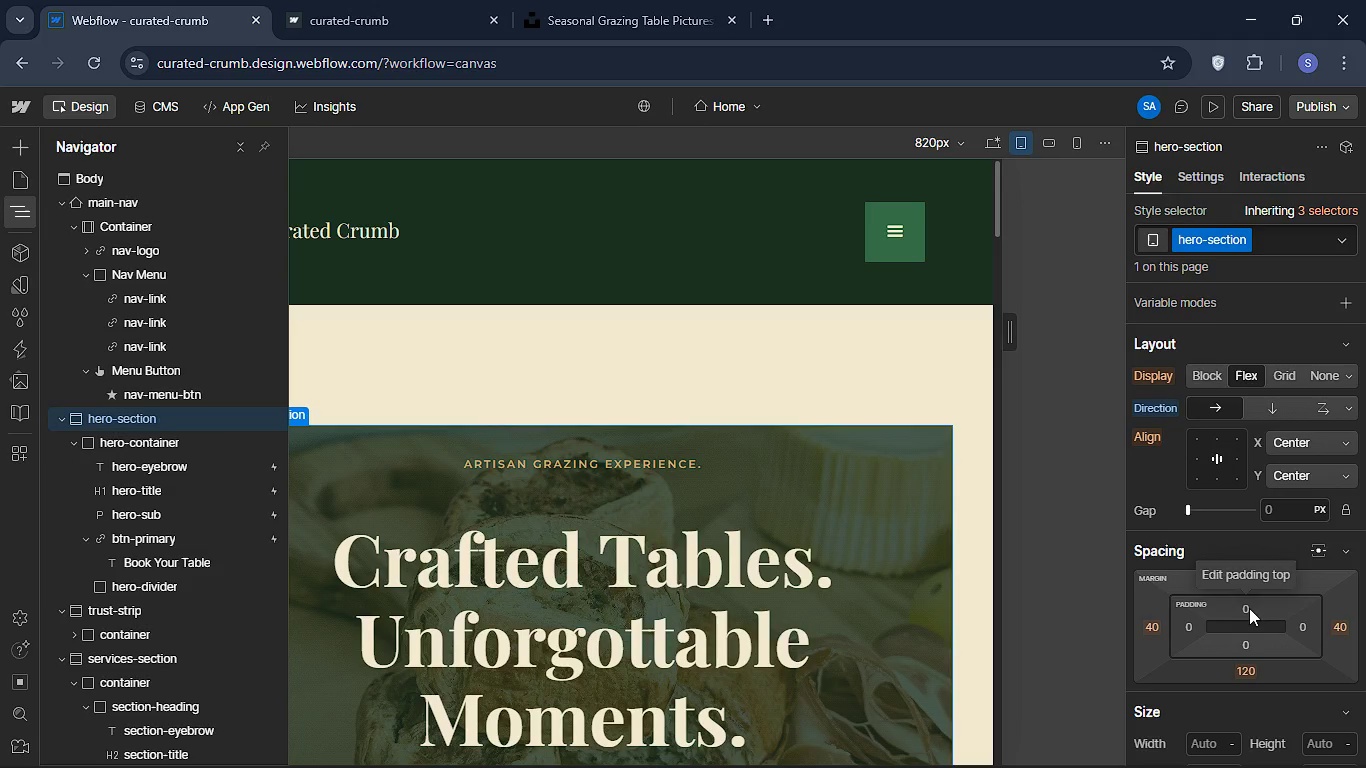 
wait(6.75)
 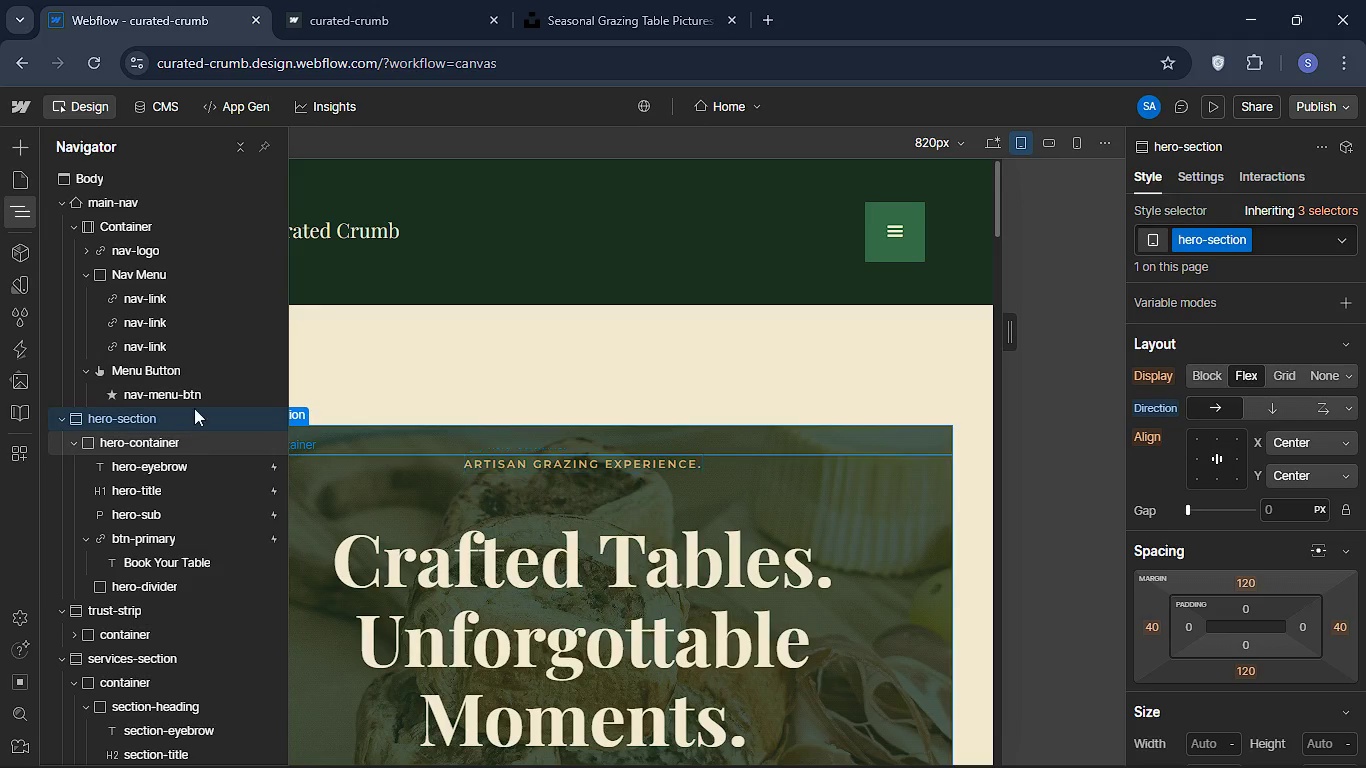 
left_click([1241, 611])
 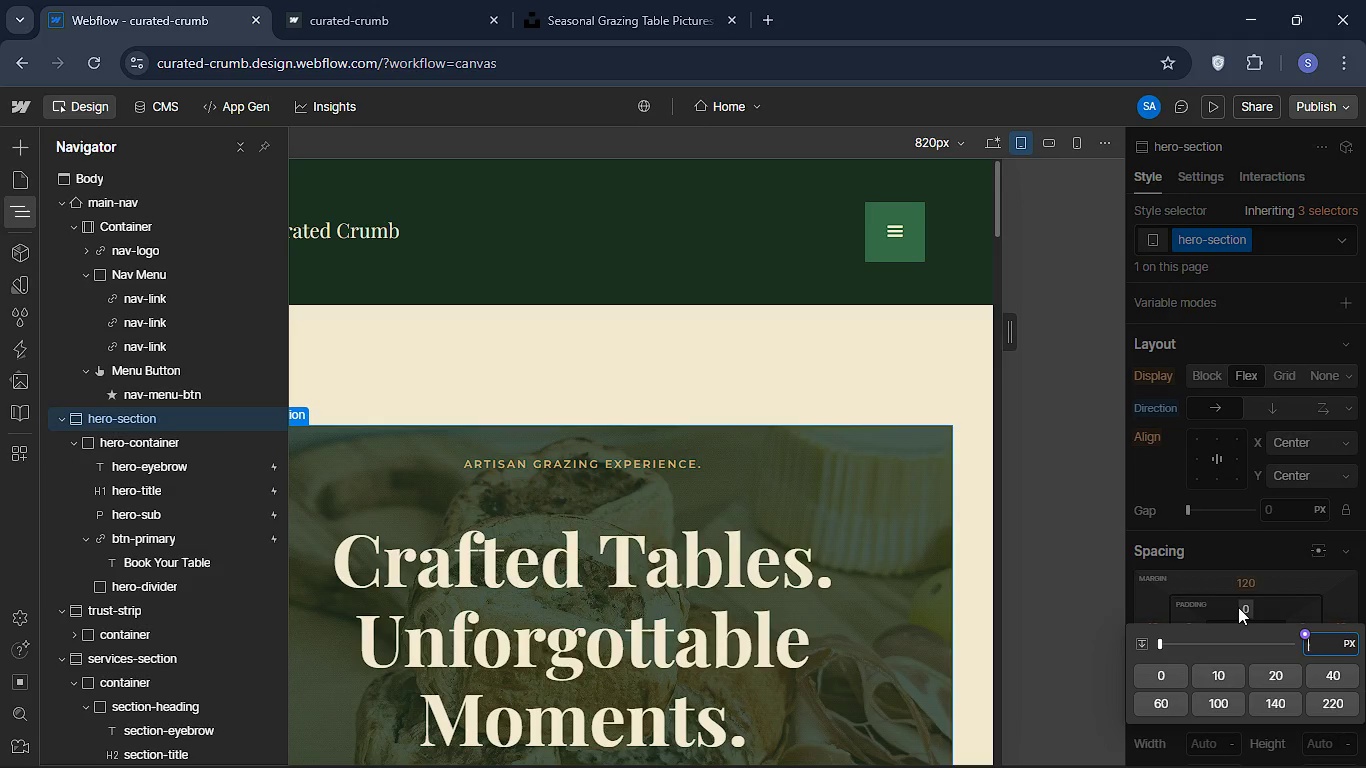 
type(100)
 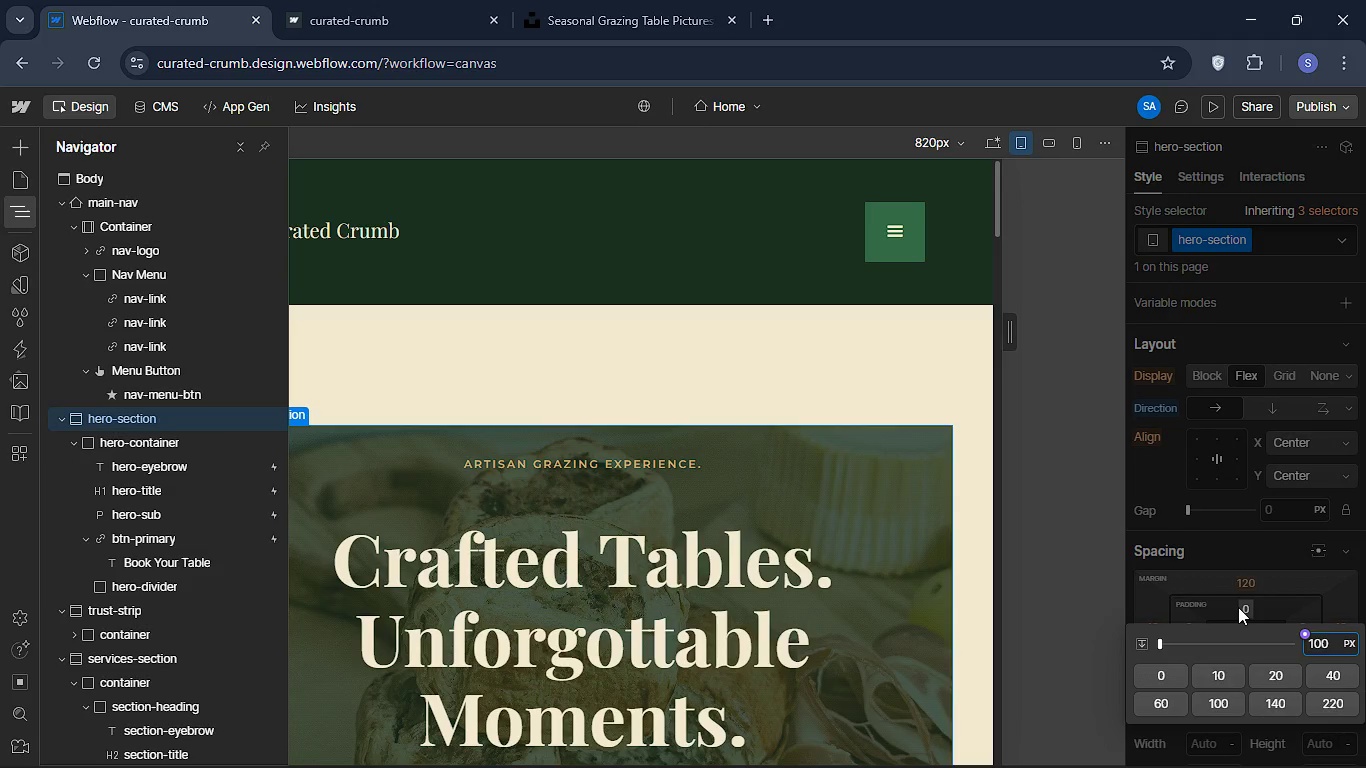 
key(Enter)
 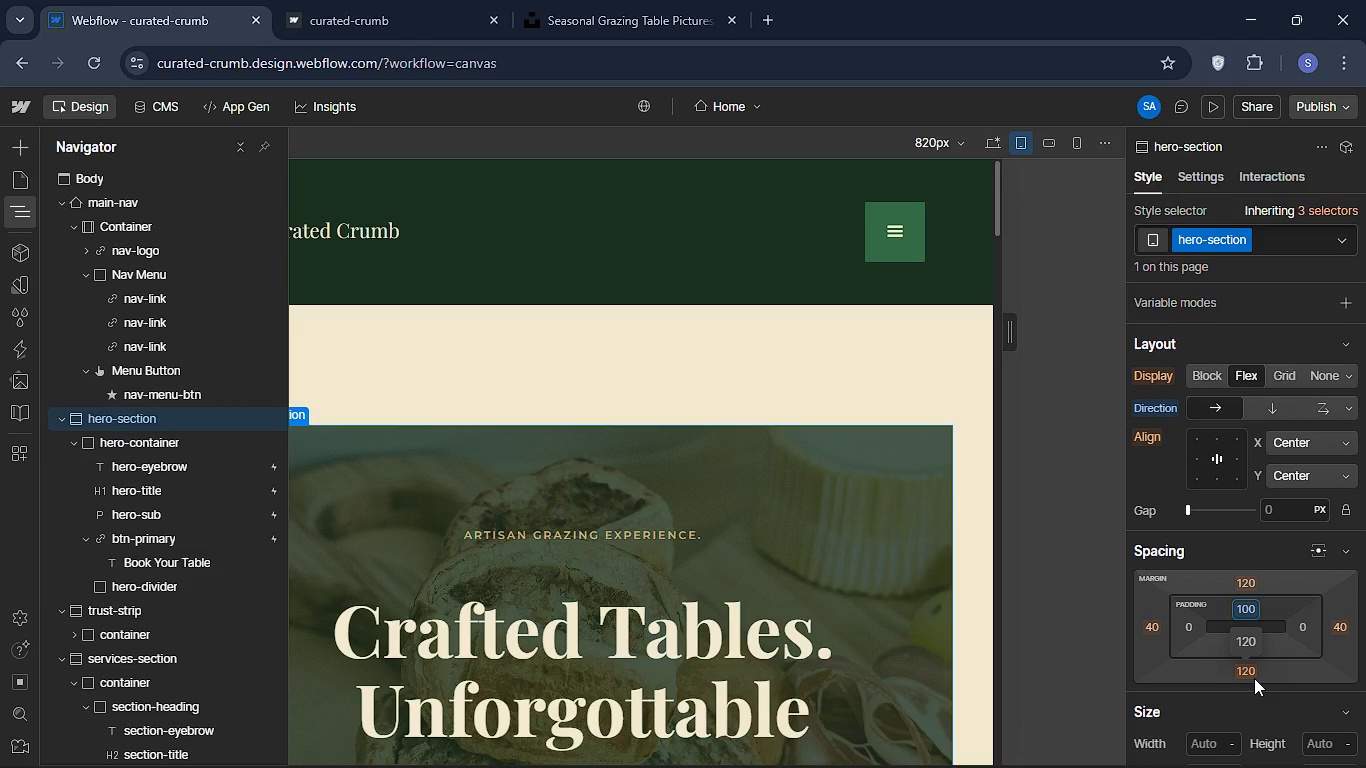 
left_click([1254, 678])
 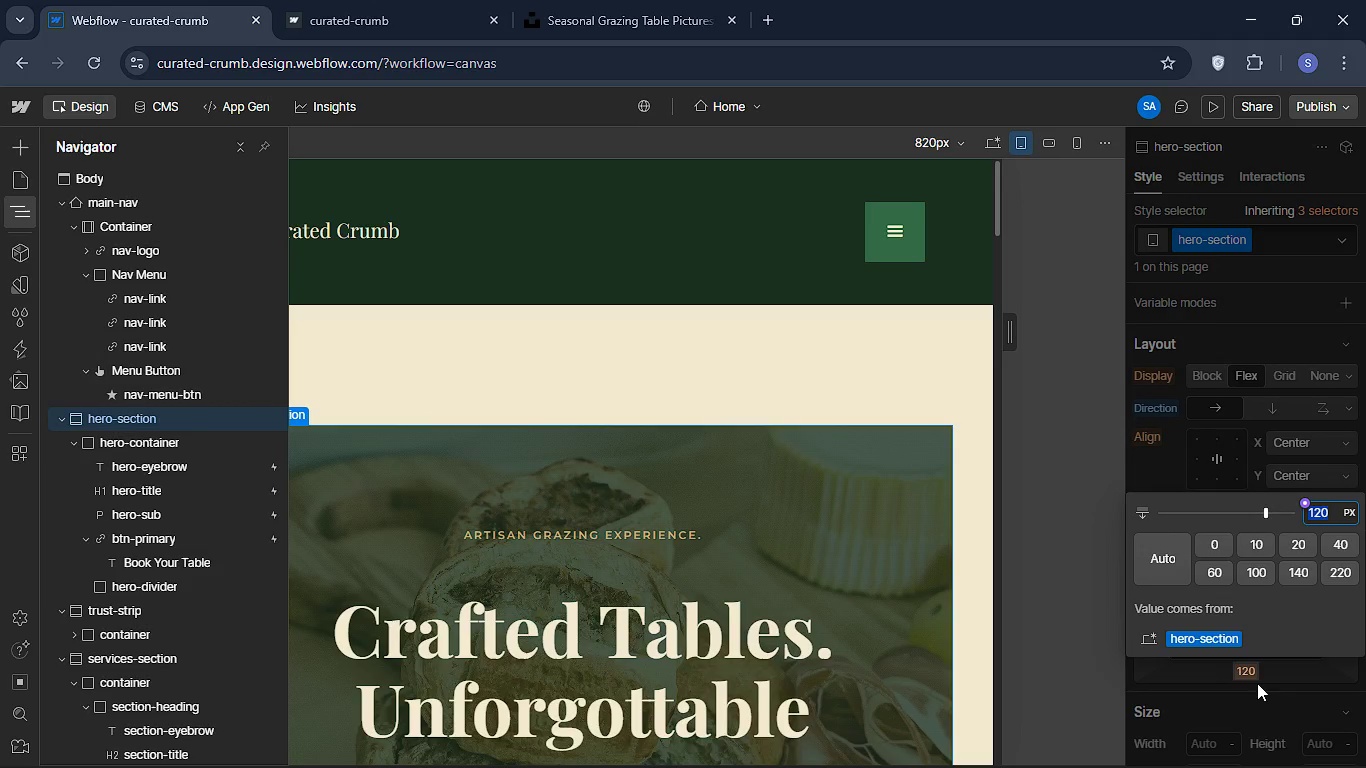 
type(100)
 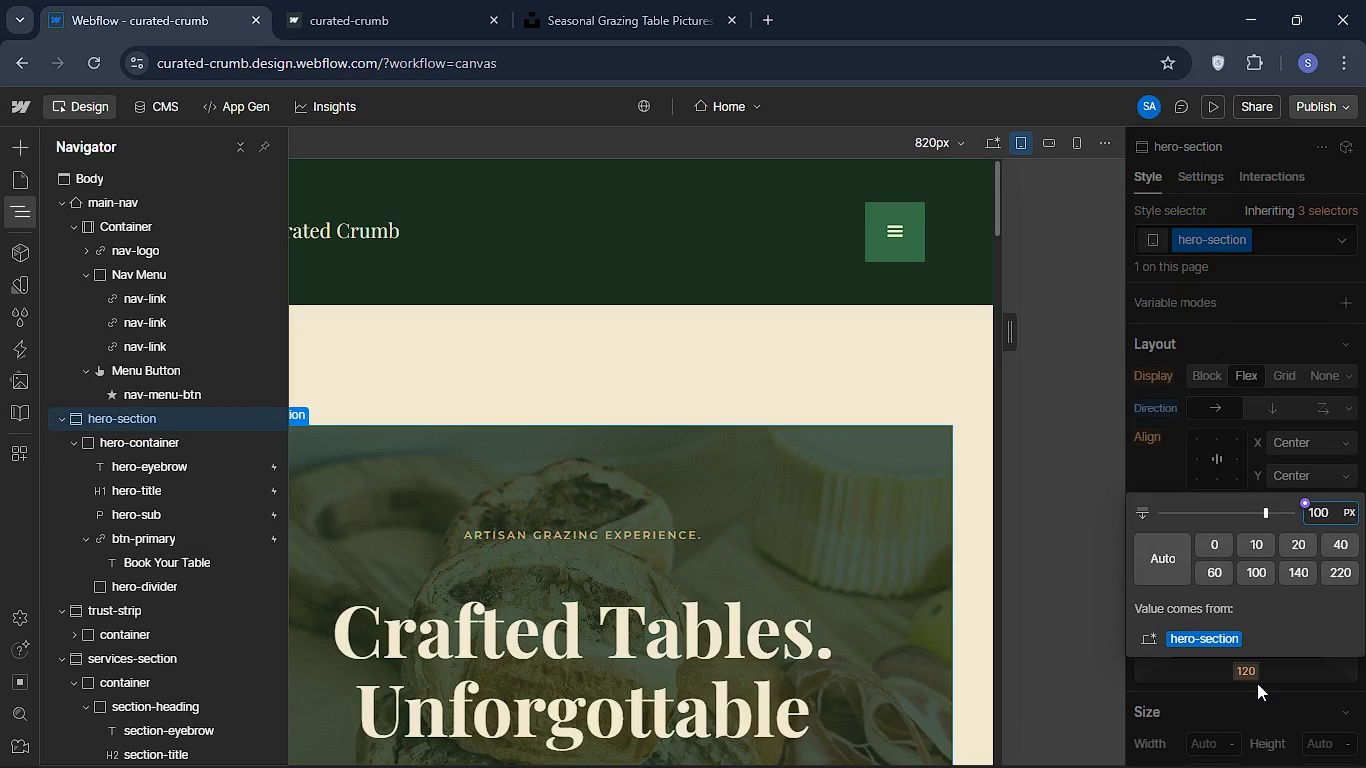 
key(Enter)
 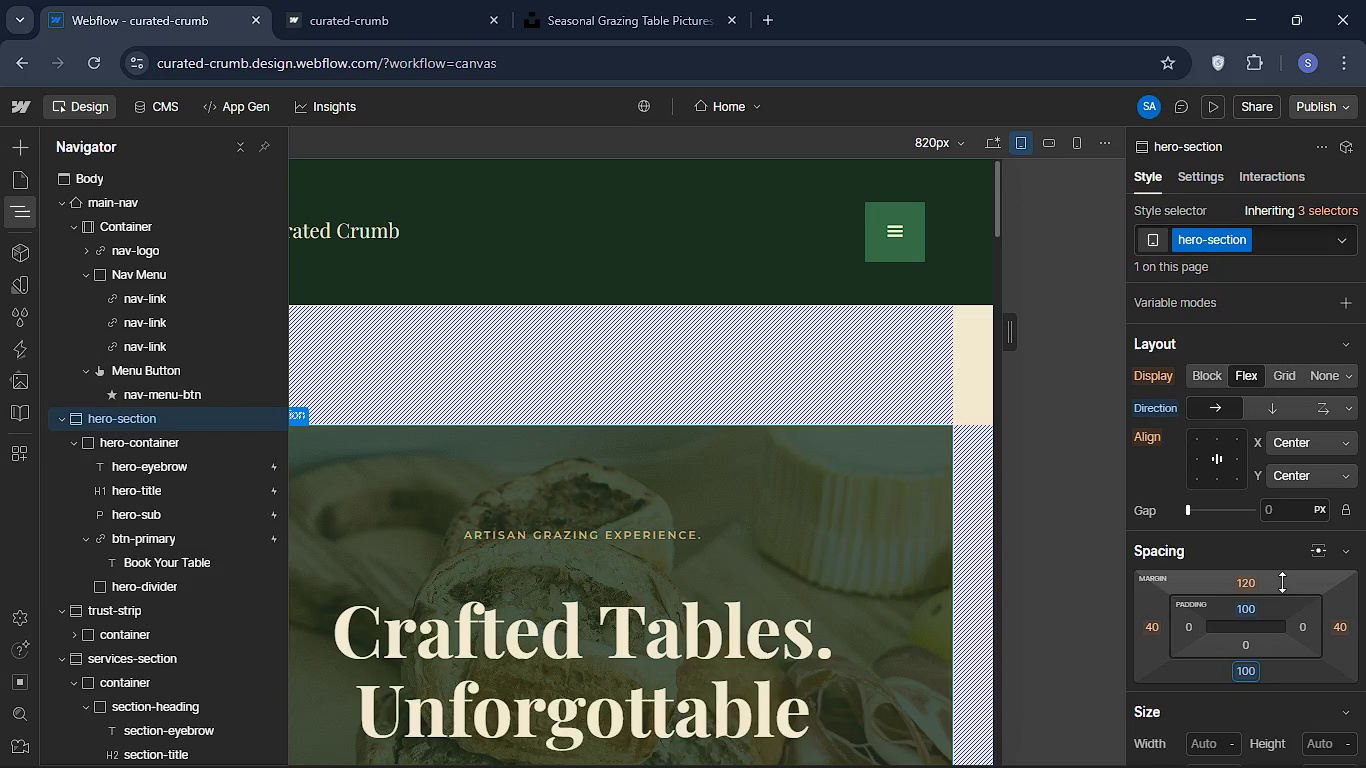 
scroll: coordinate [1277, 604], scroll_direction: down, amount: 1.0
 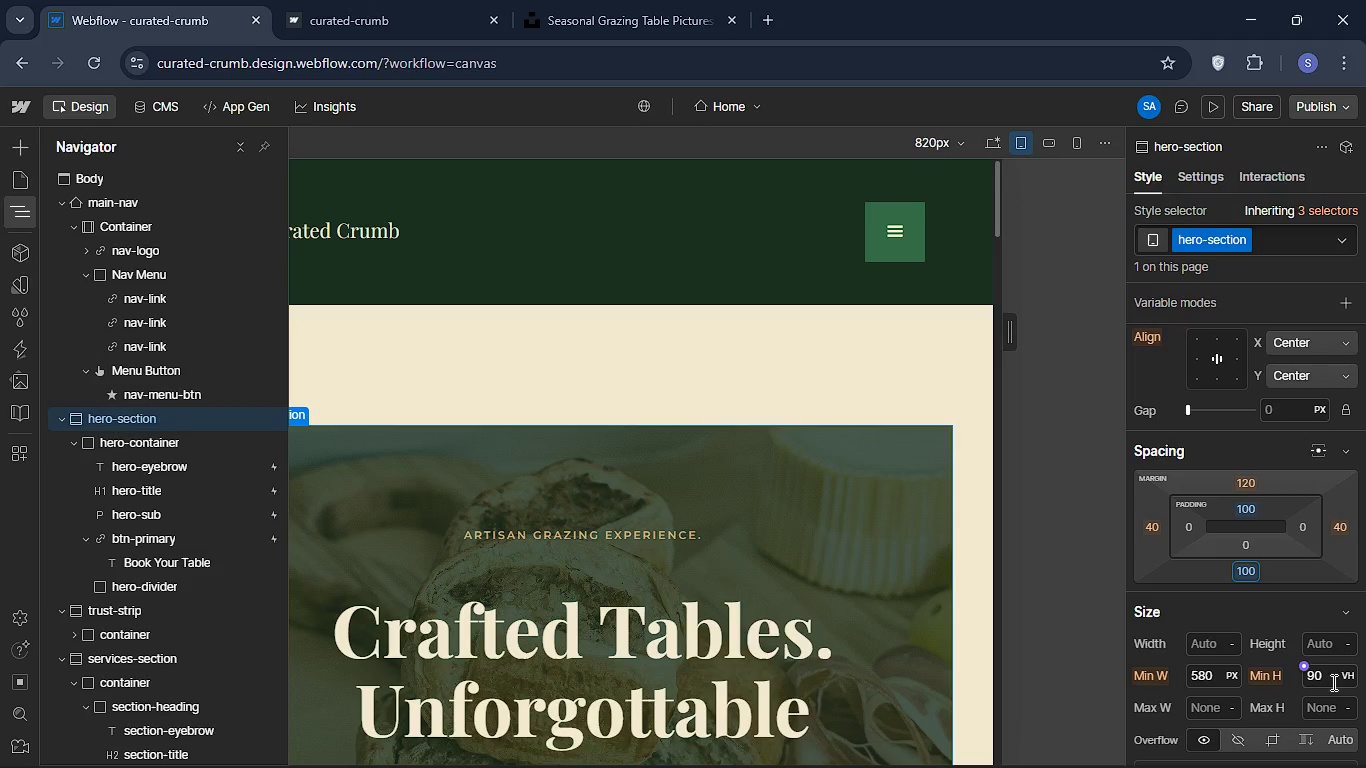 
left_click([1336, 682])
 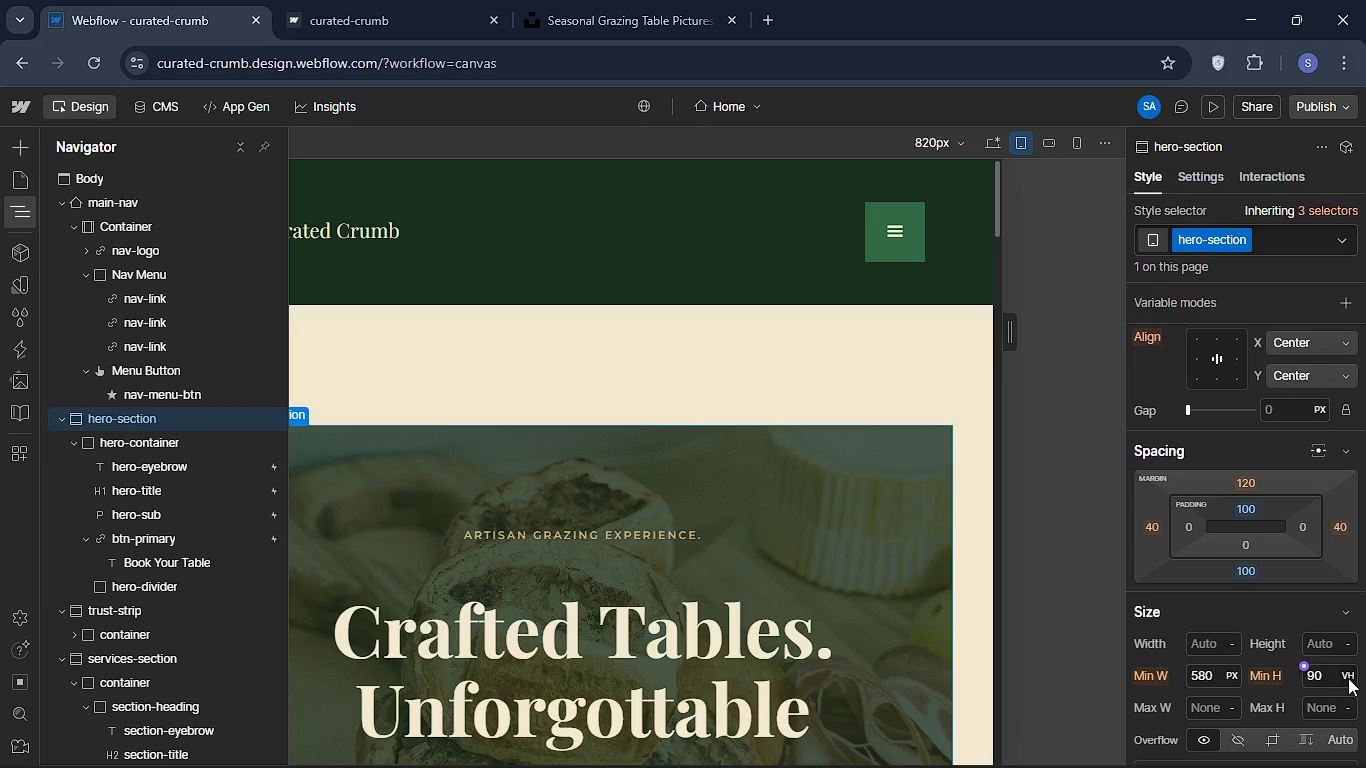 
left_click([1348, 678])
 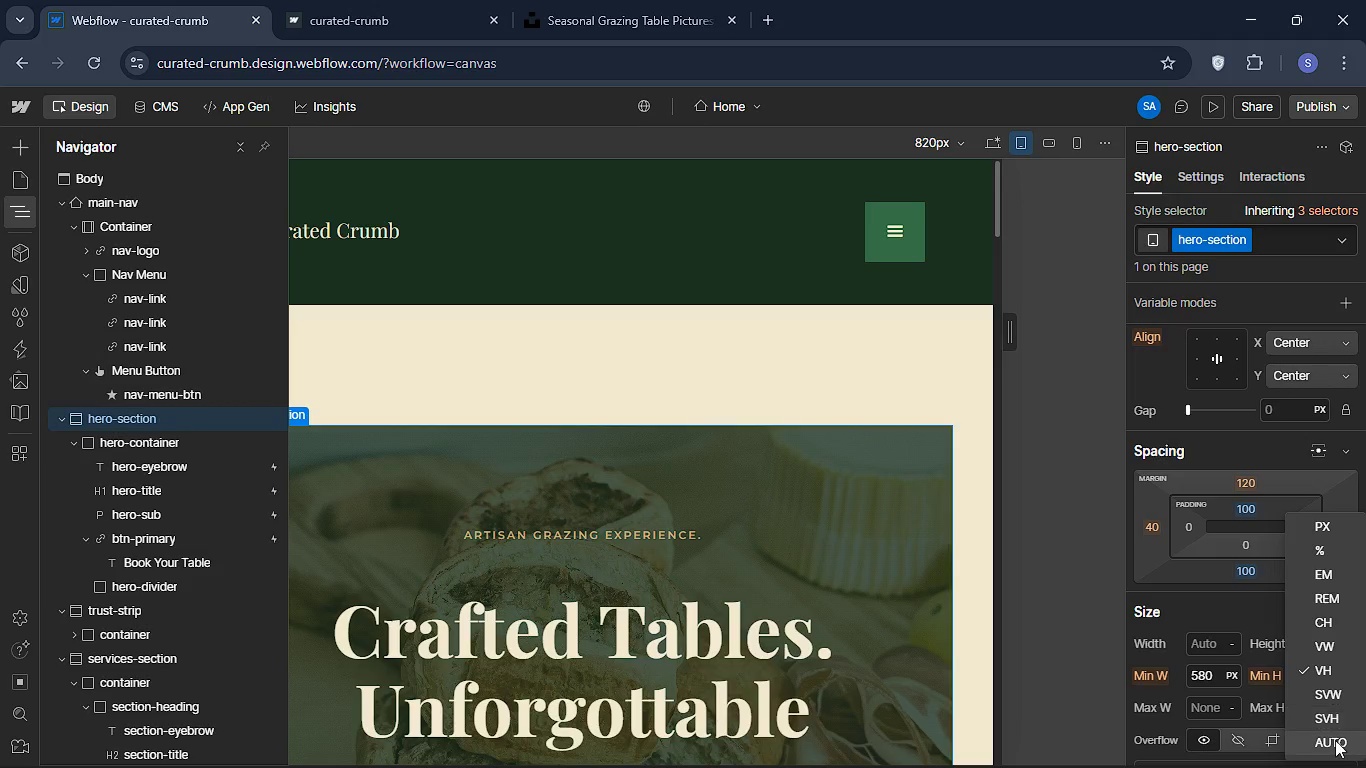 
left_click([1335, 740])
 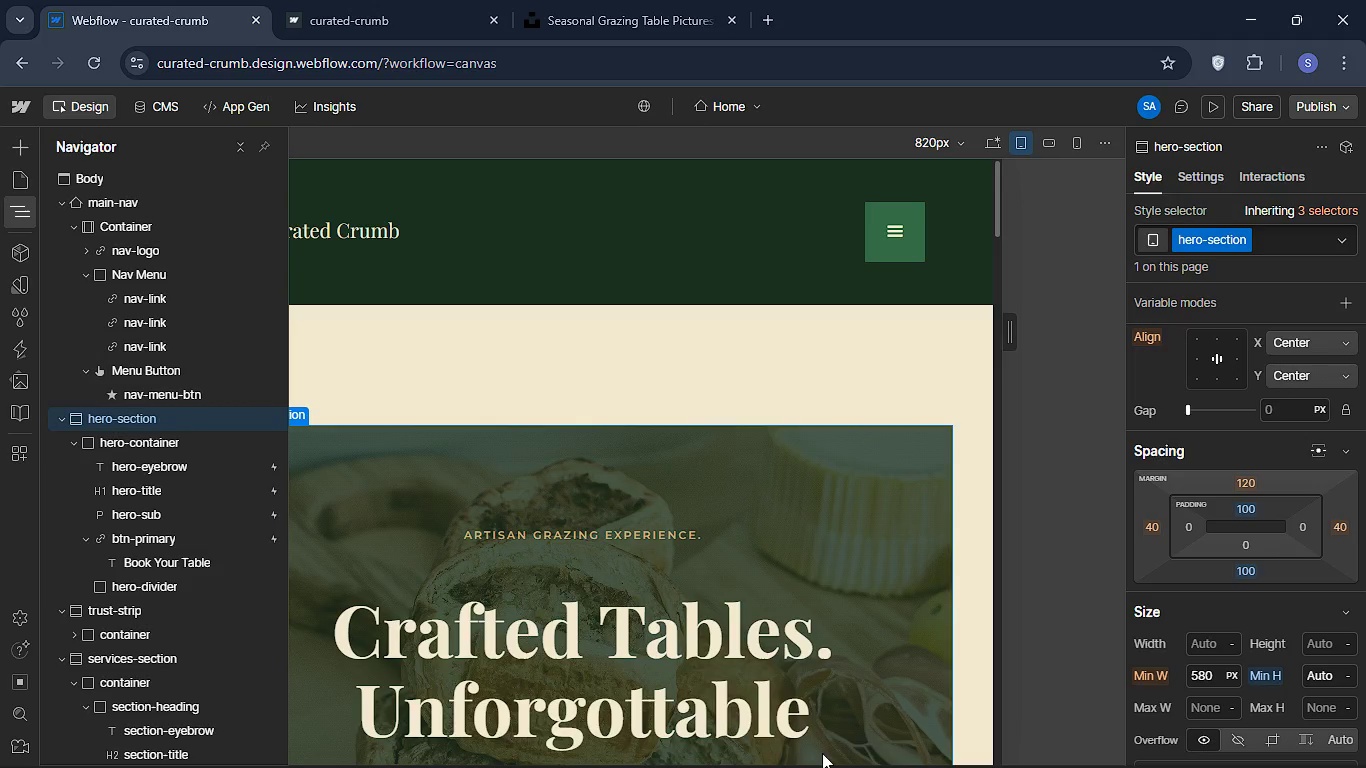 
wait(5.84)
 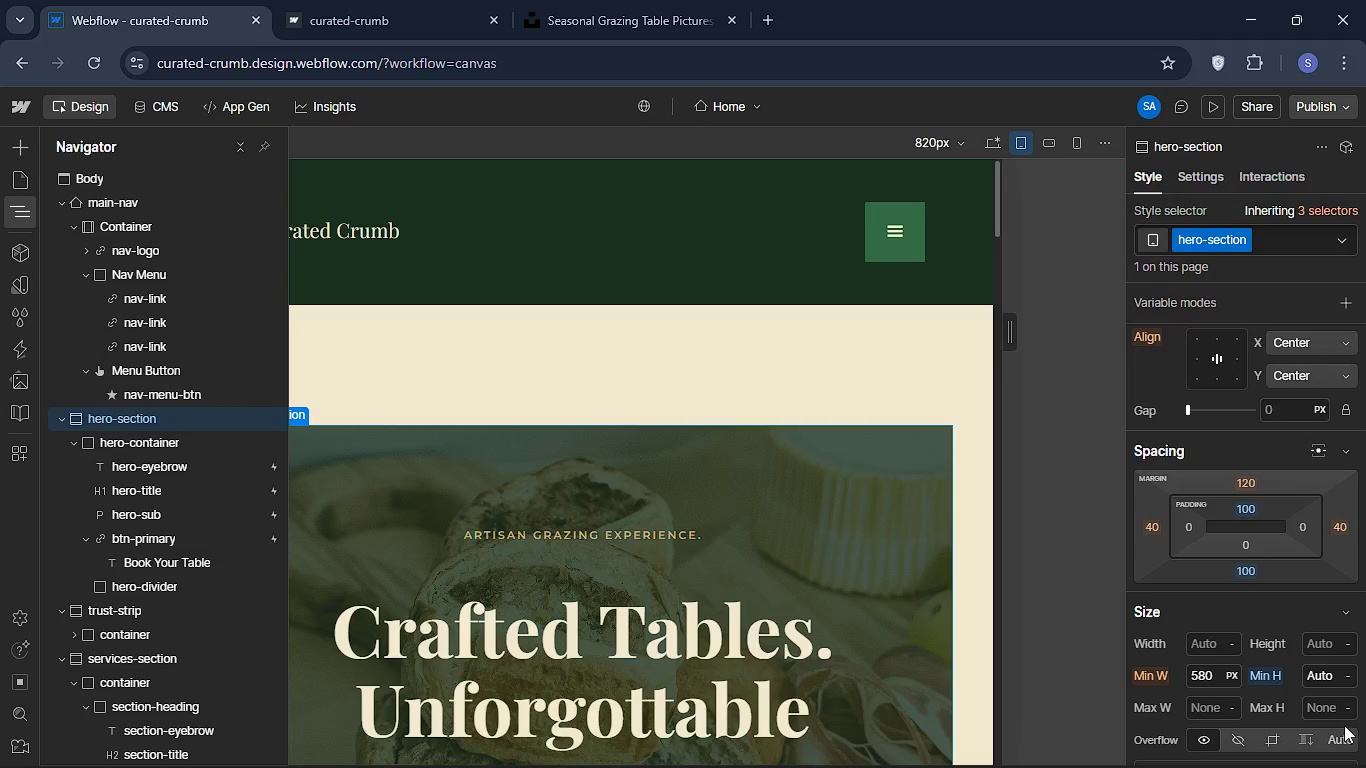 
left_click([586, 647])
 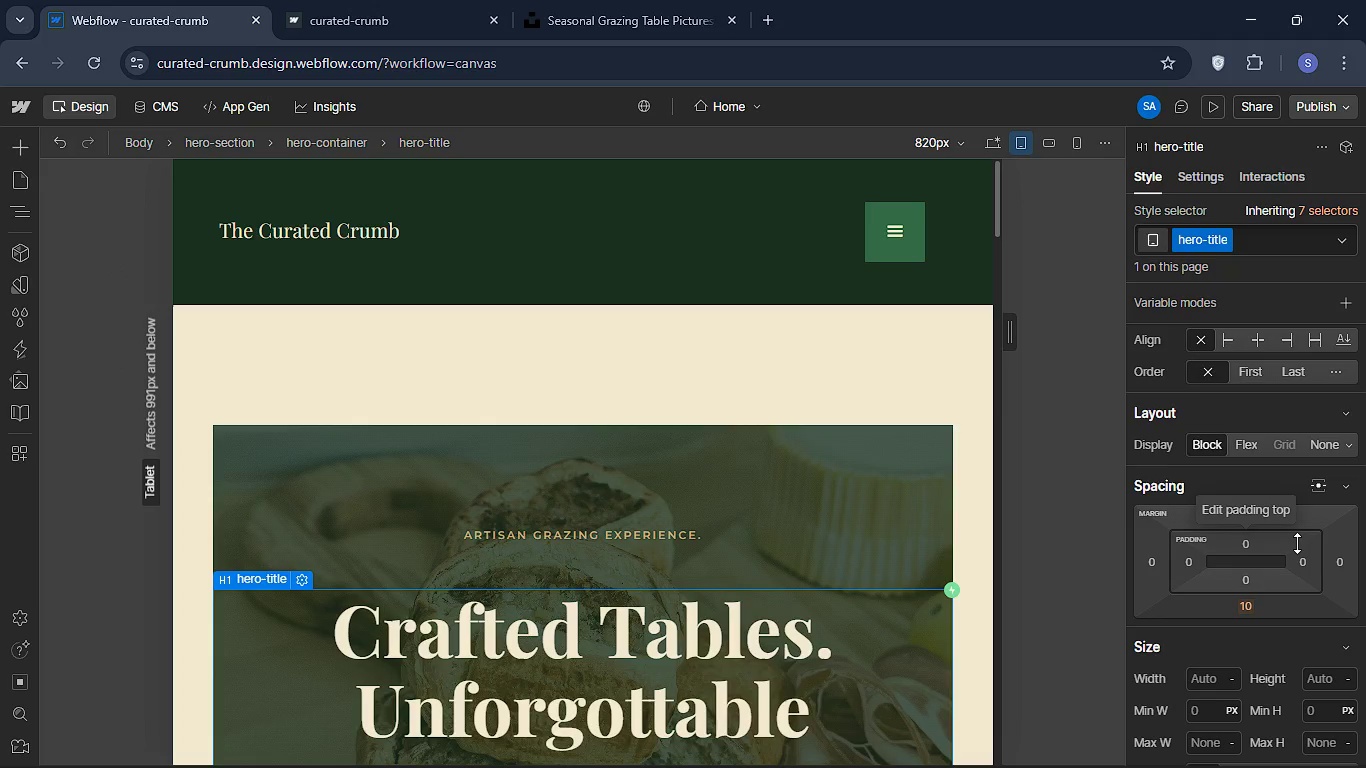 
scroll: coordinate [1220, 568], scroll_direction: down, amount: 6.0
 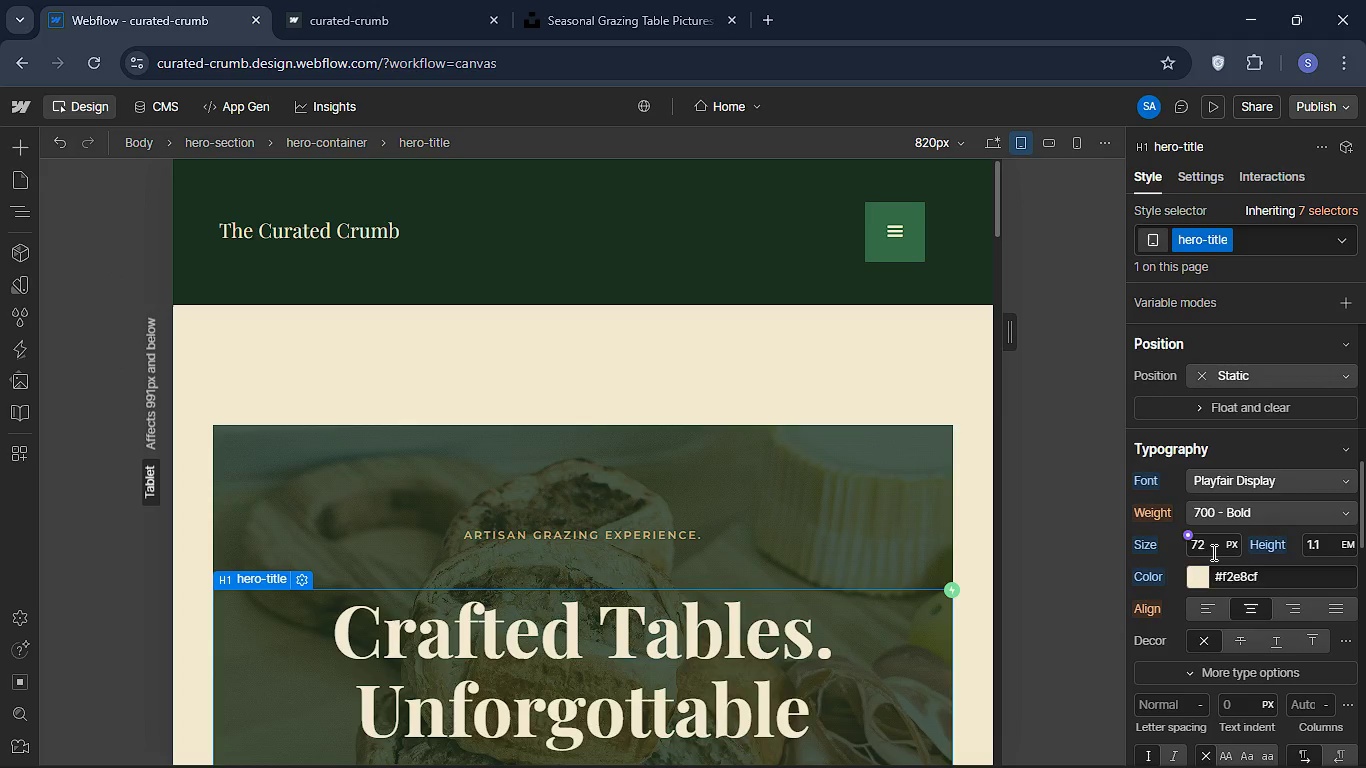 
left_click([1212, 551])
 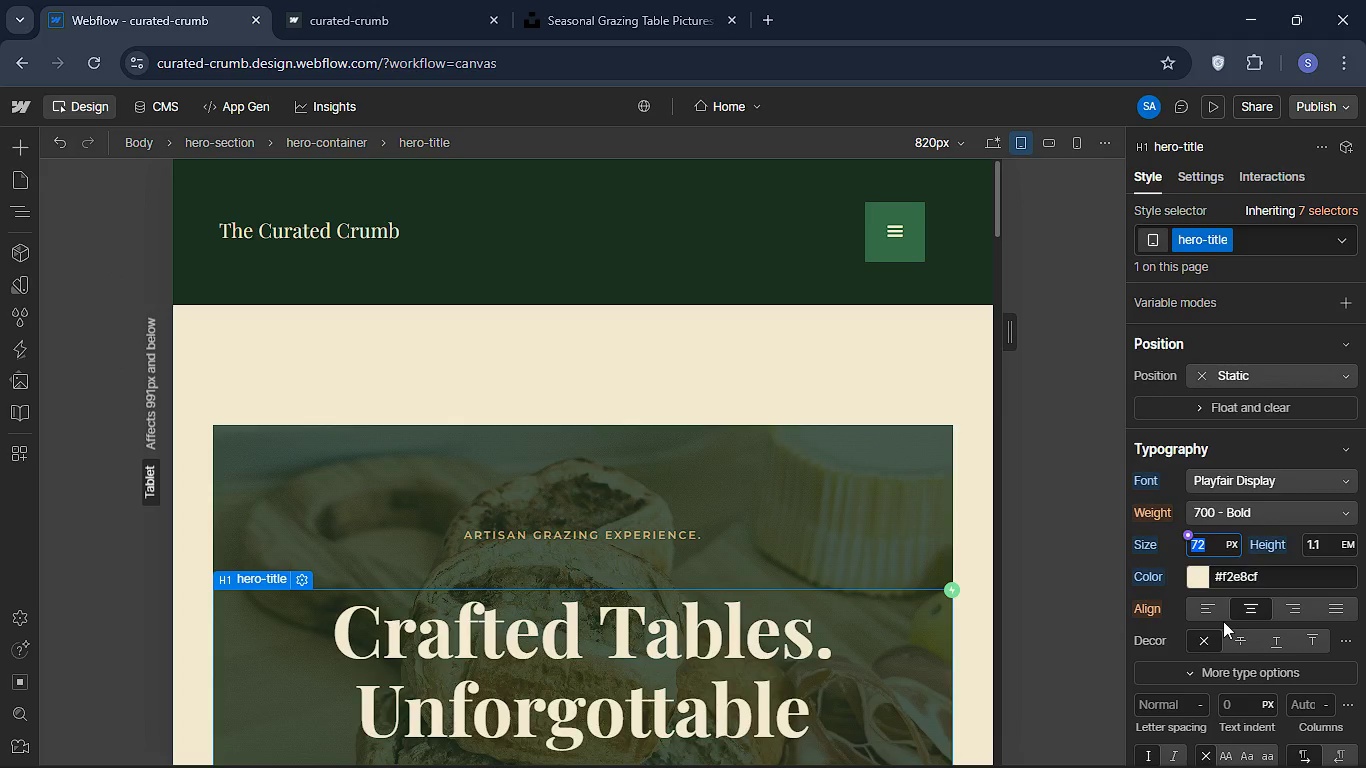 
type(52)
 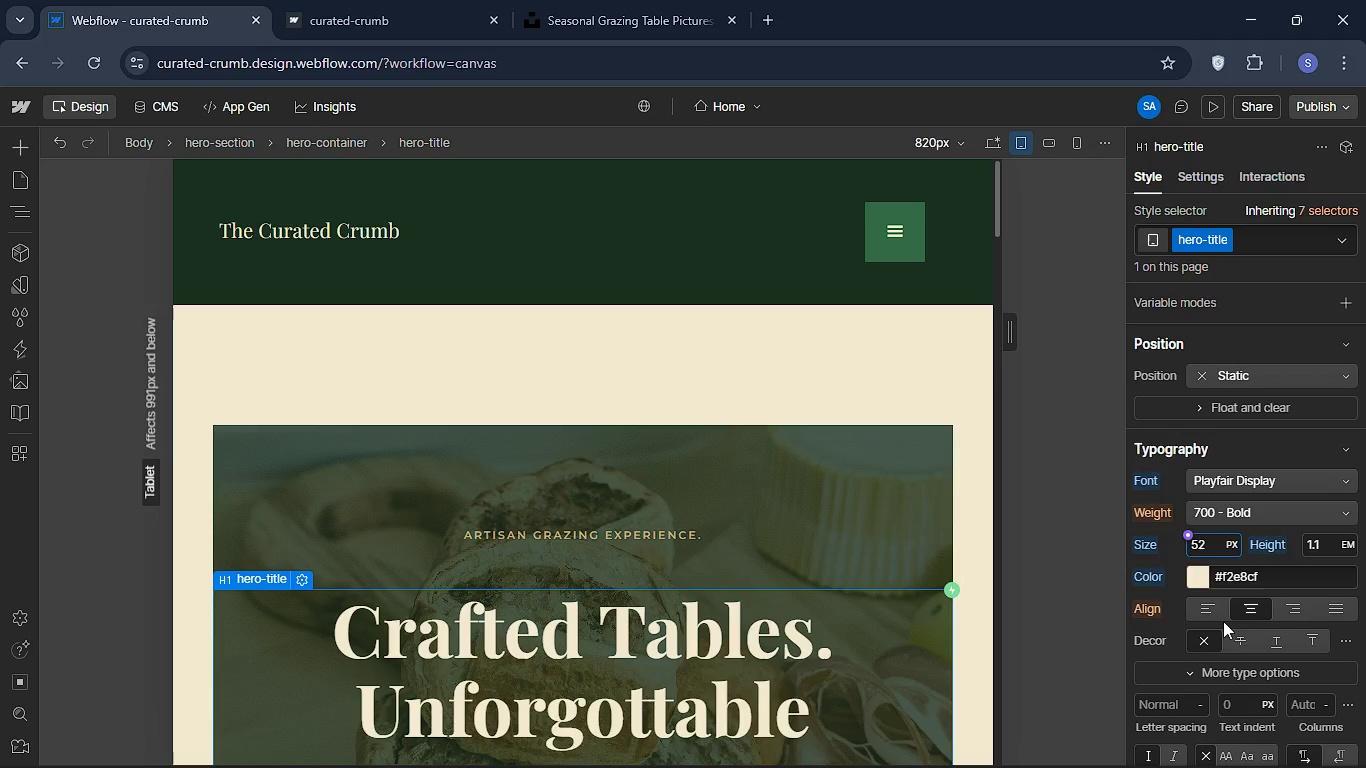 
key(Enter)
 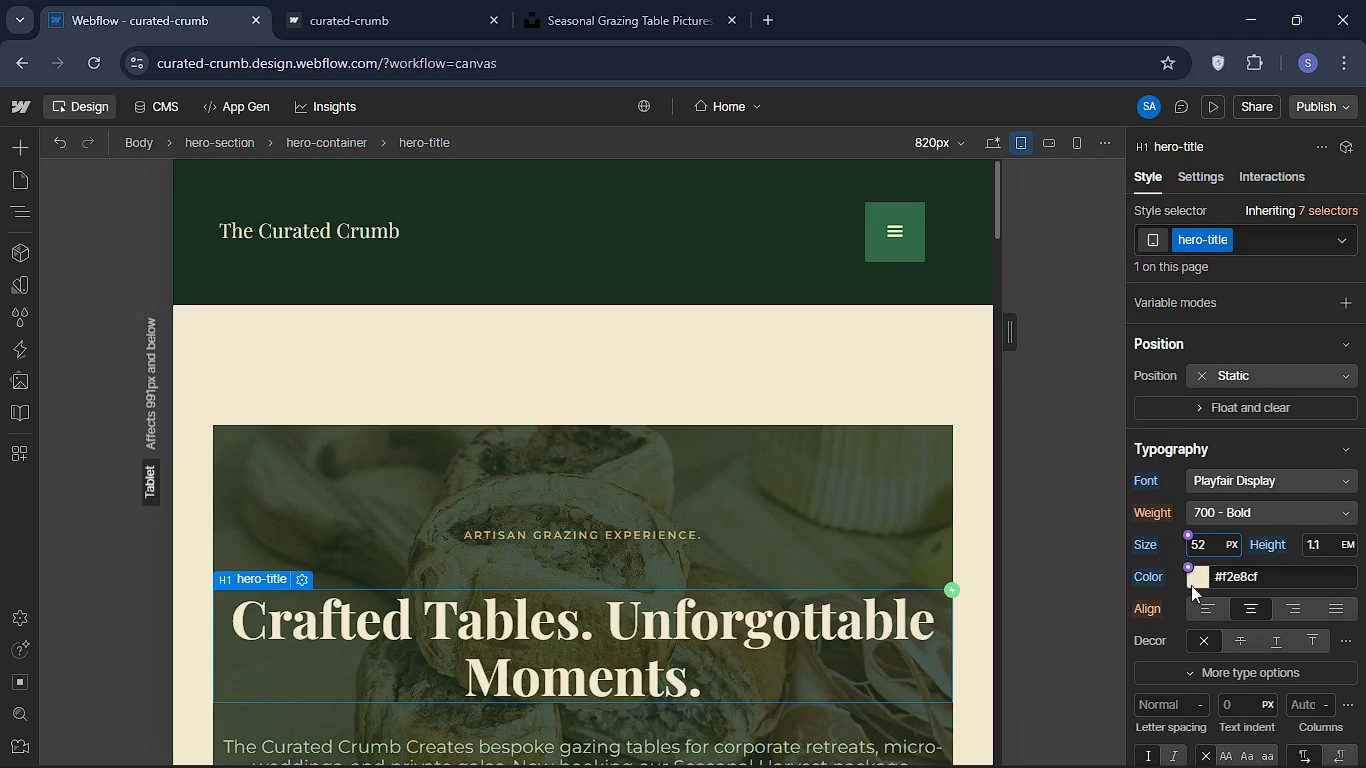 
wait(5.58)
 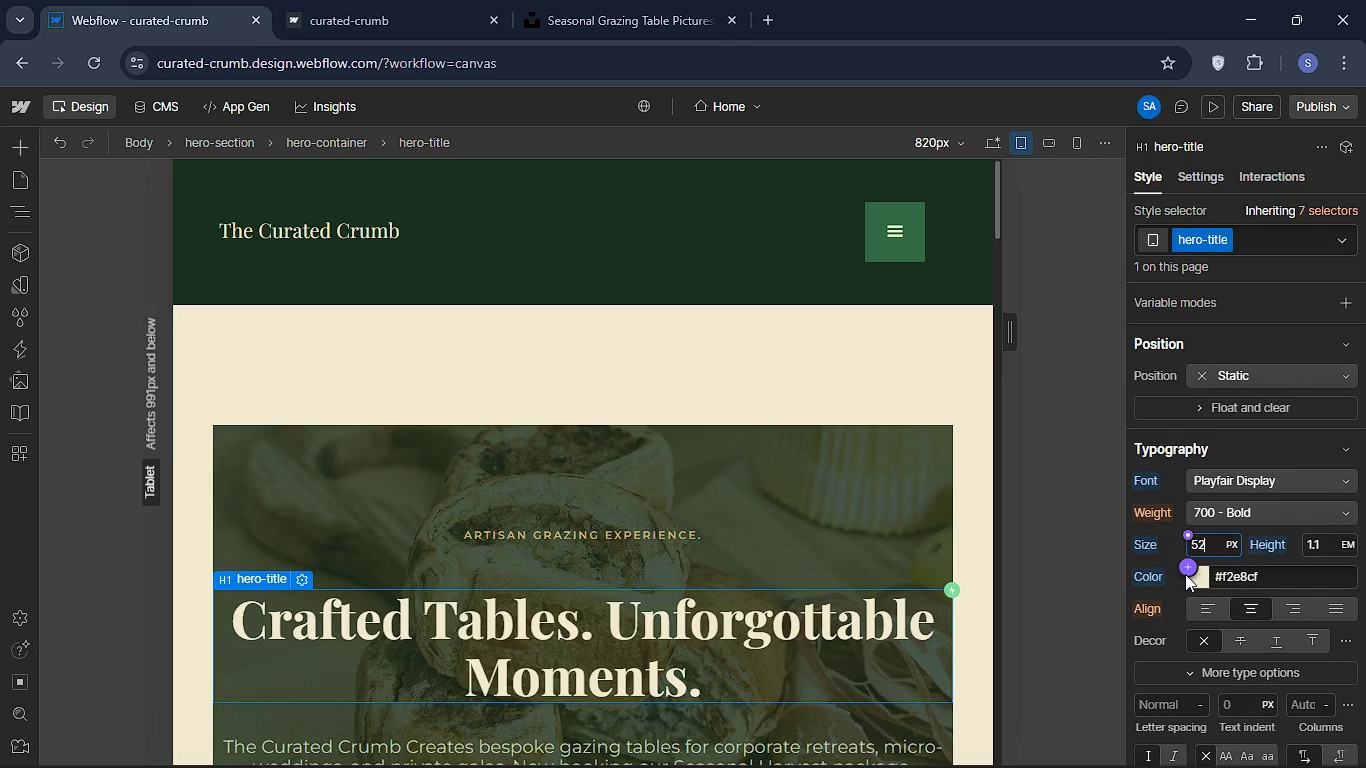 
scroll: coordinate [604, 664], scroll_direction: down, amount: 1.0
 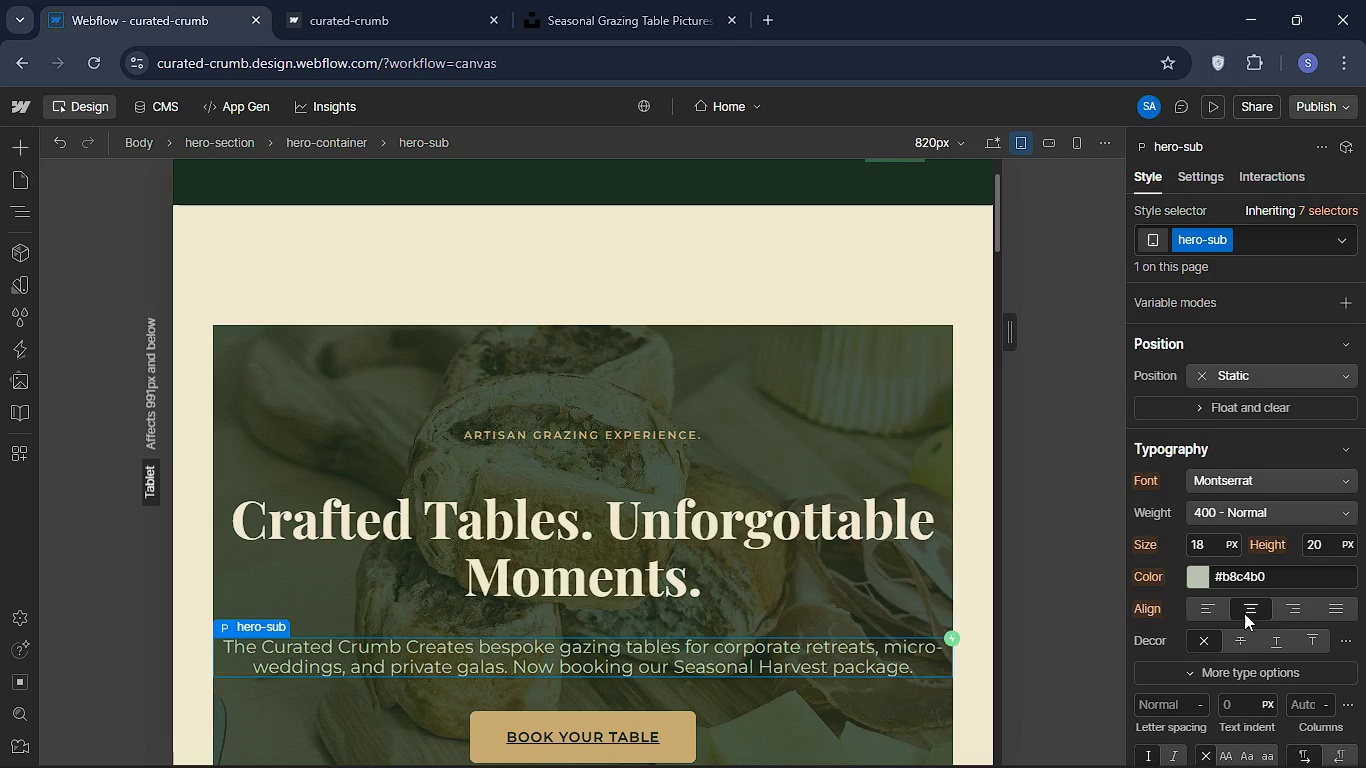 
wait(5.34)
 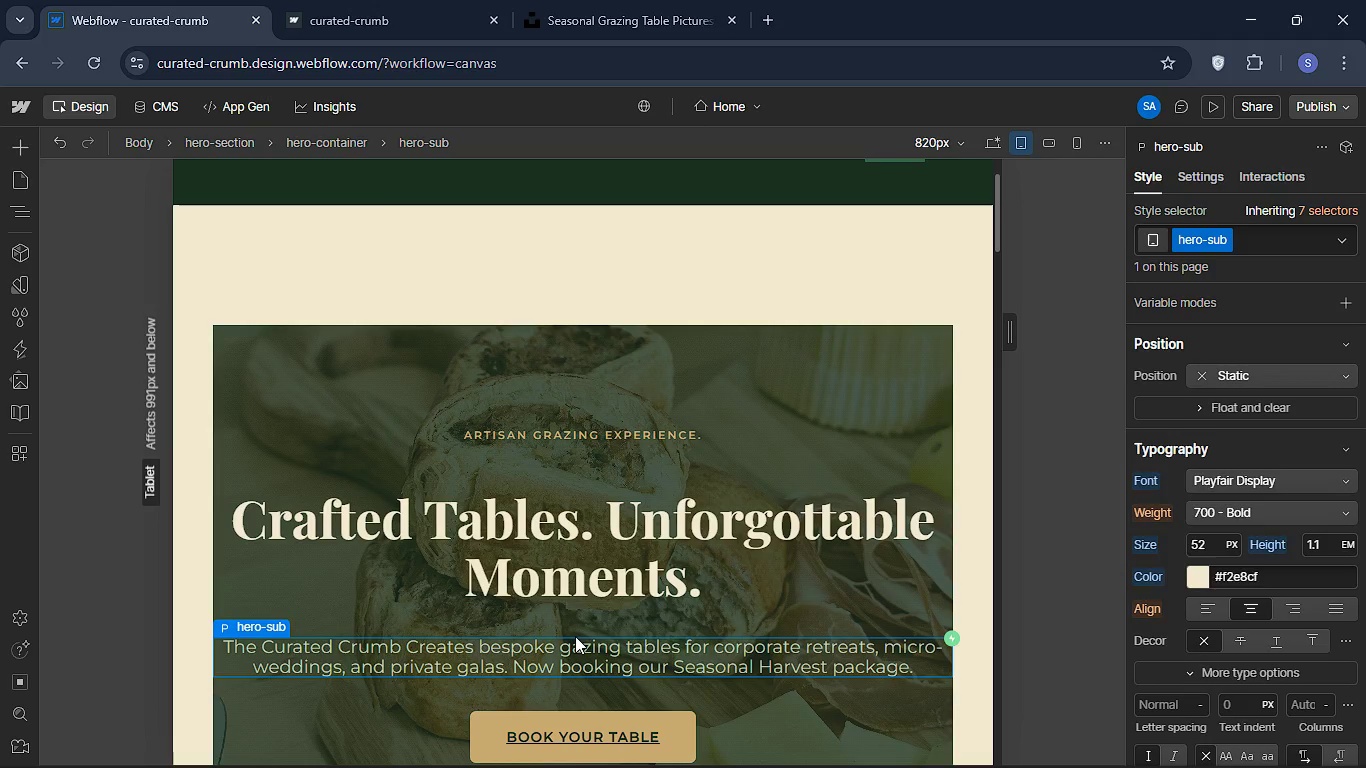 
left_click([1207, 543])
 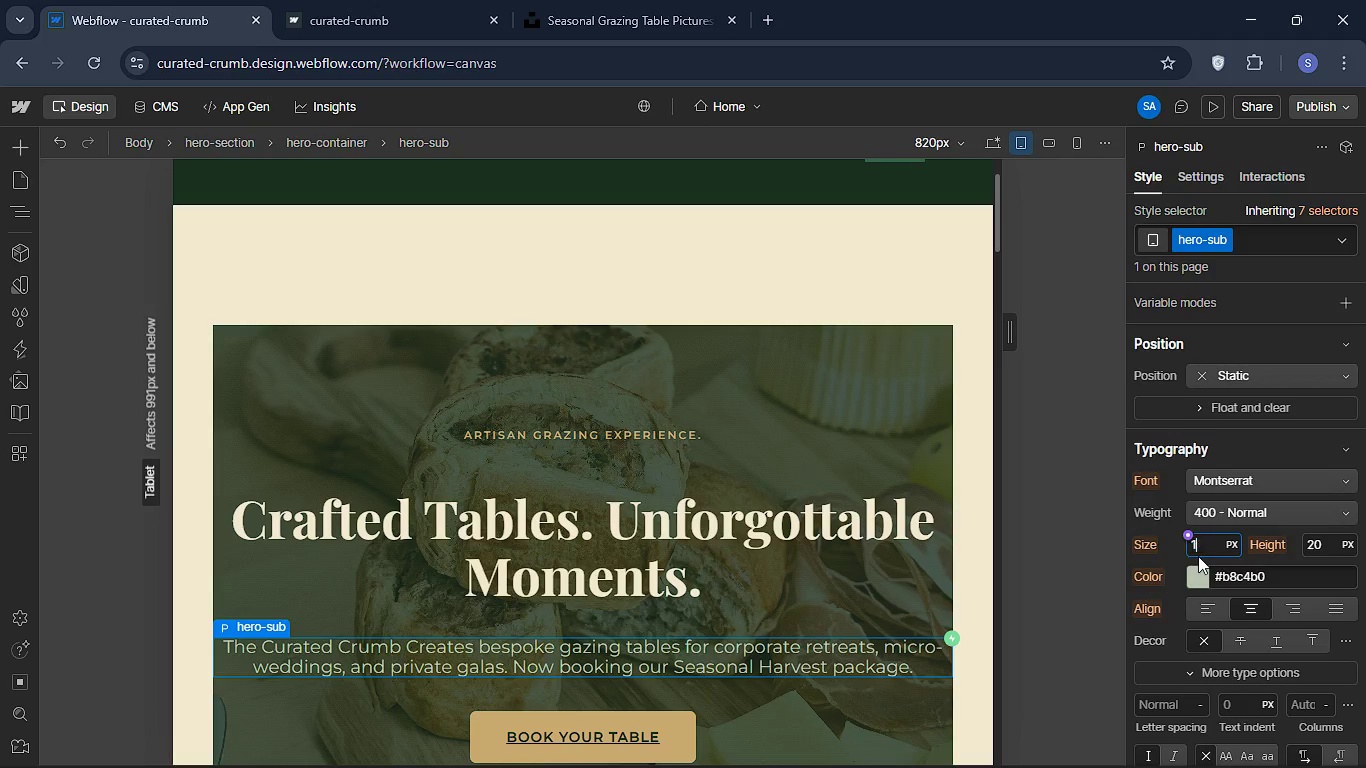 
type(16)
 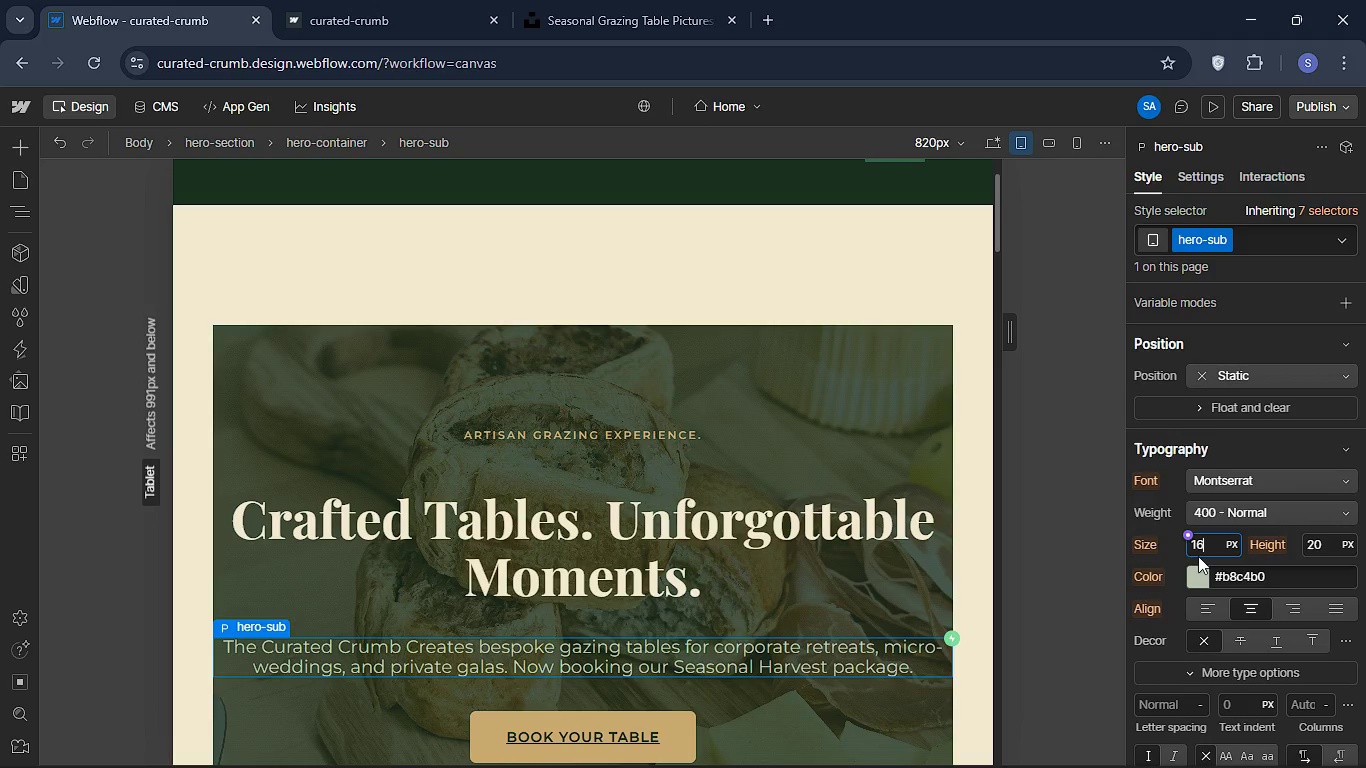 
key(Enter)
 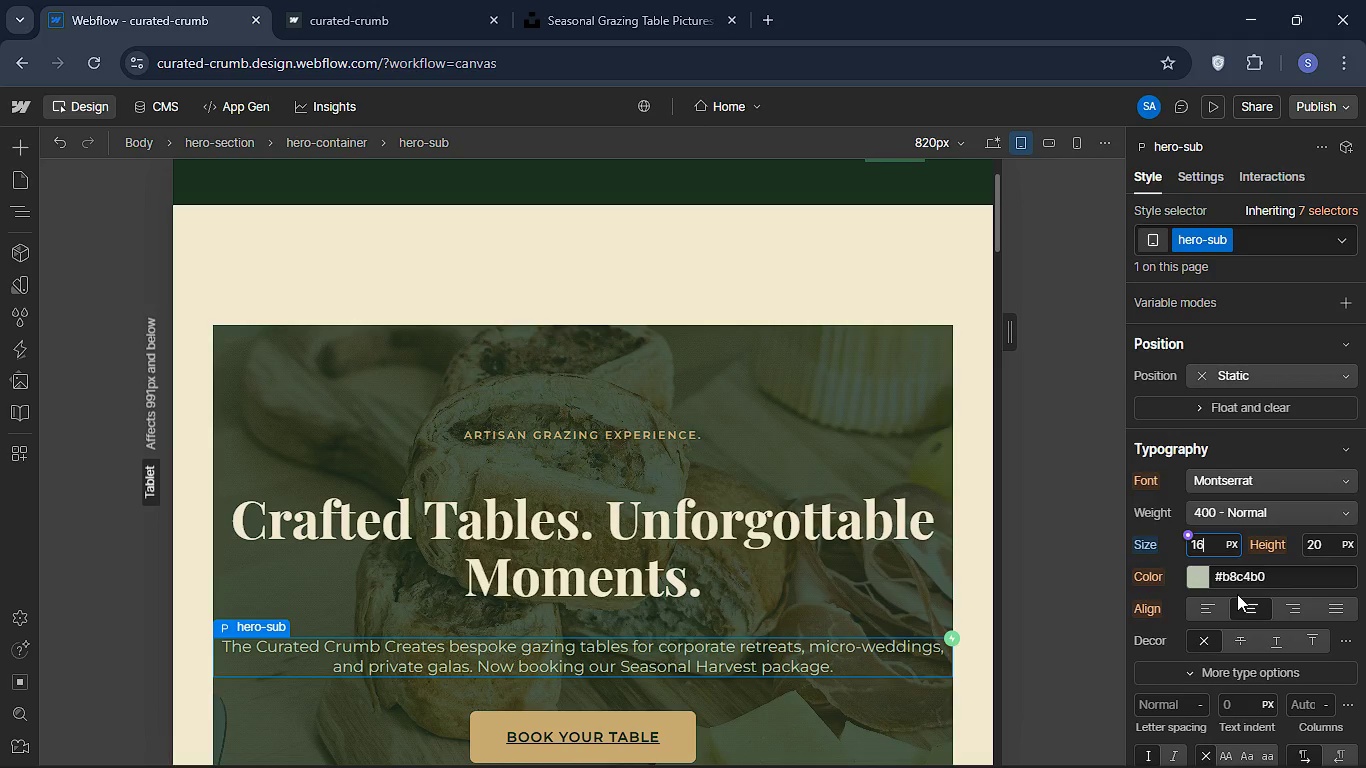 
wait(7.31)
 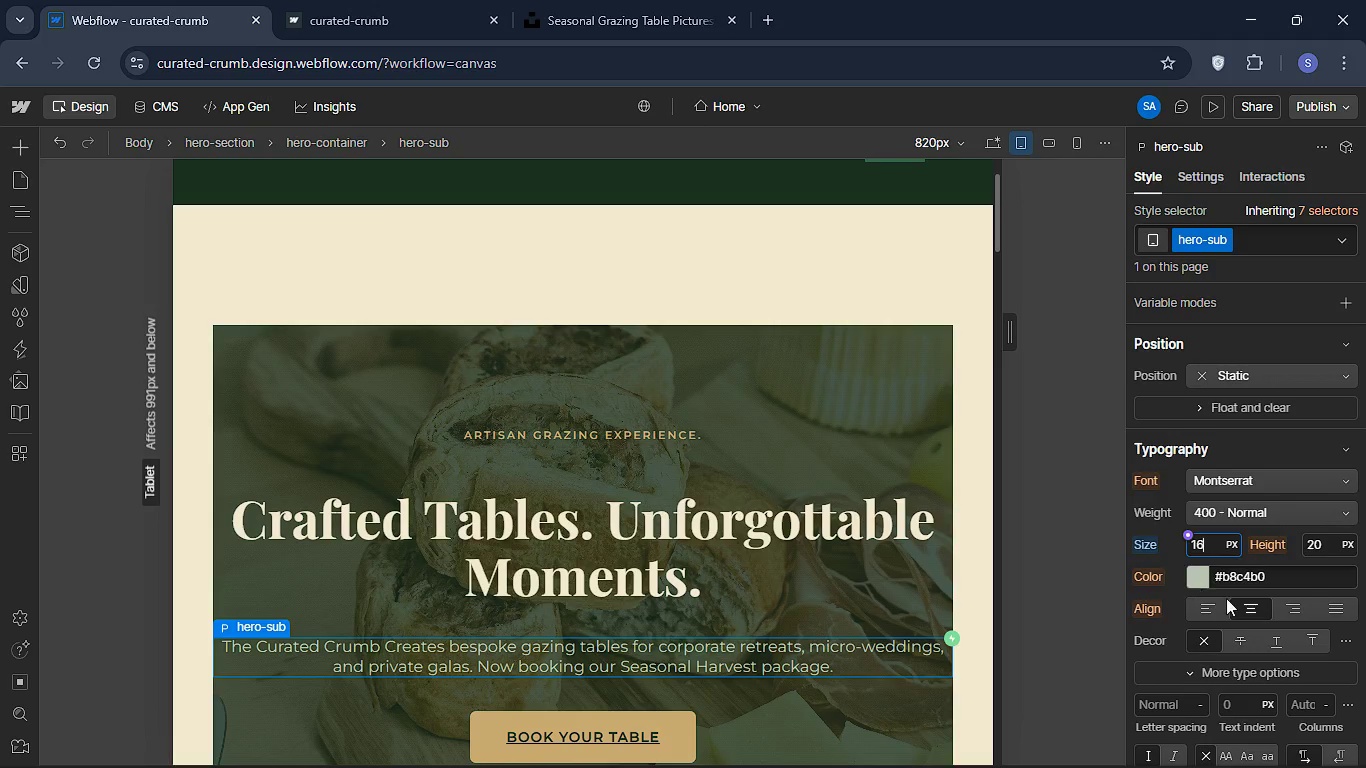 
scroll: coordinate [1245, 444], scroll_direction: up, amount: 5.0
 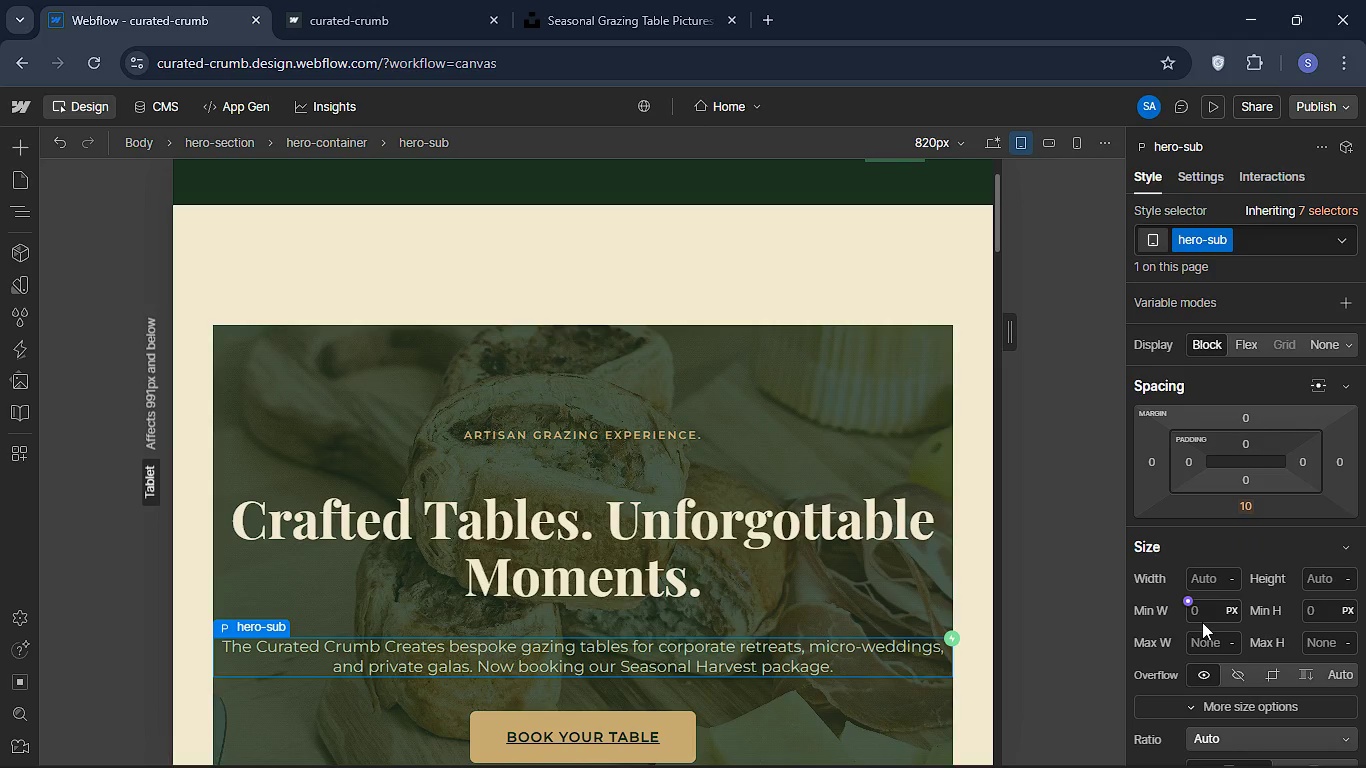 
wait(7.52)
 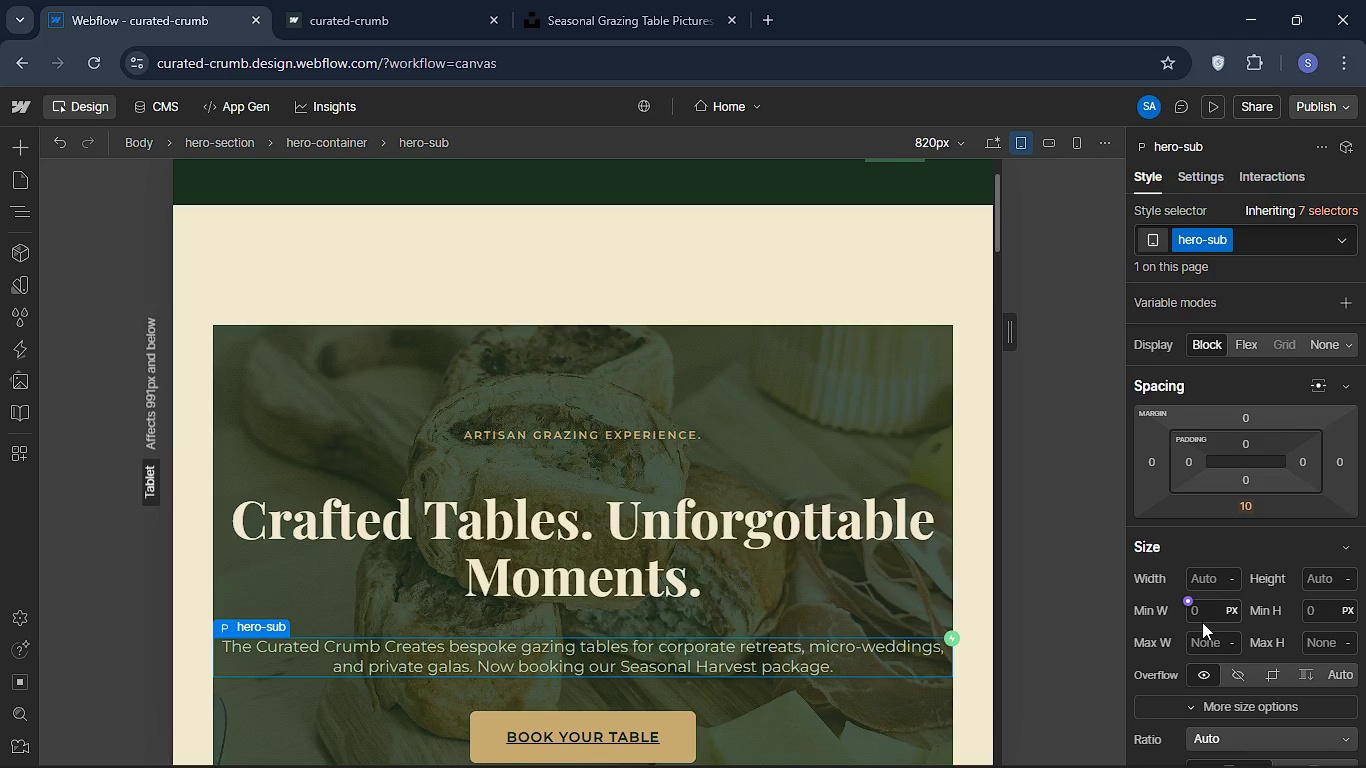 
left_click([1210, 604])
 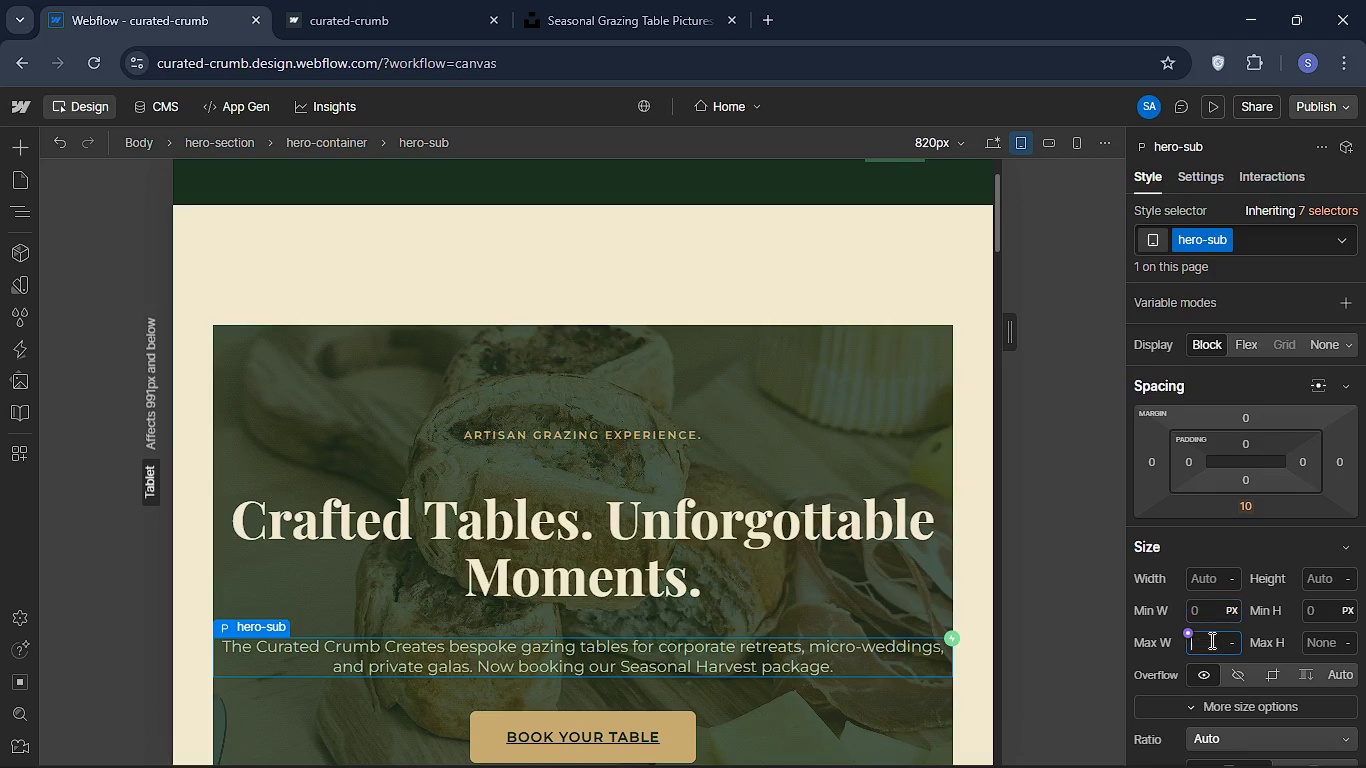 
left_click([1210, 640])
 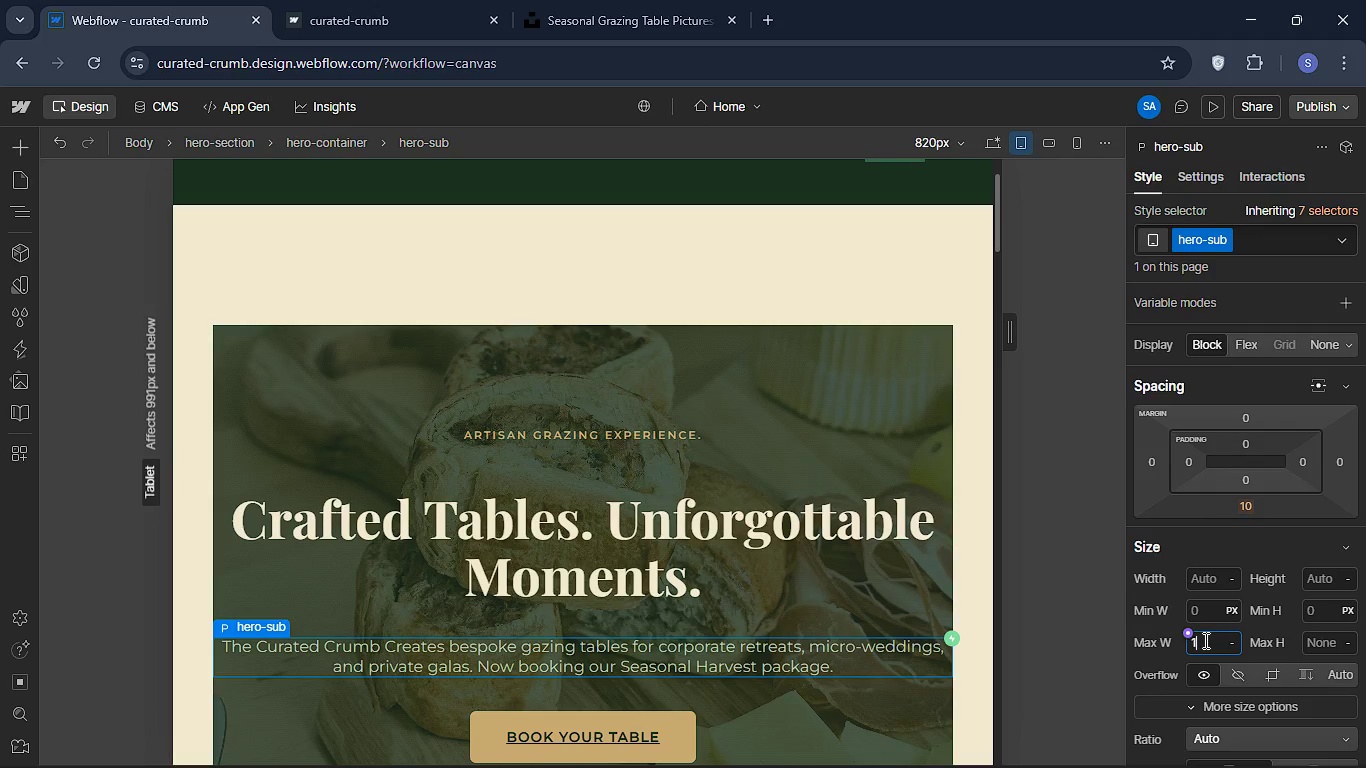 
type(100)
 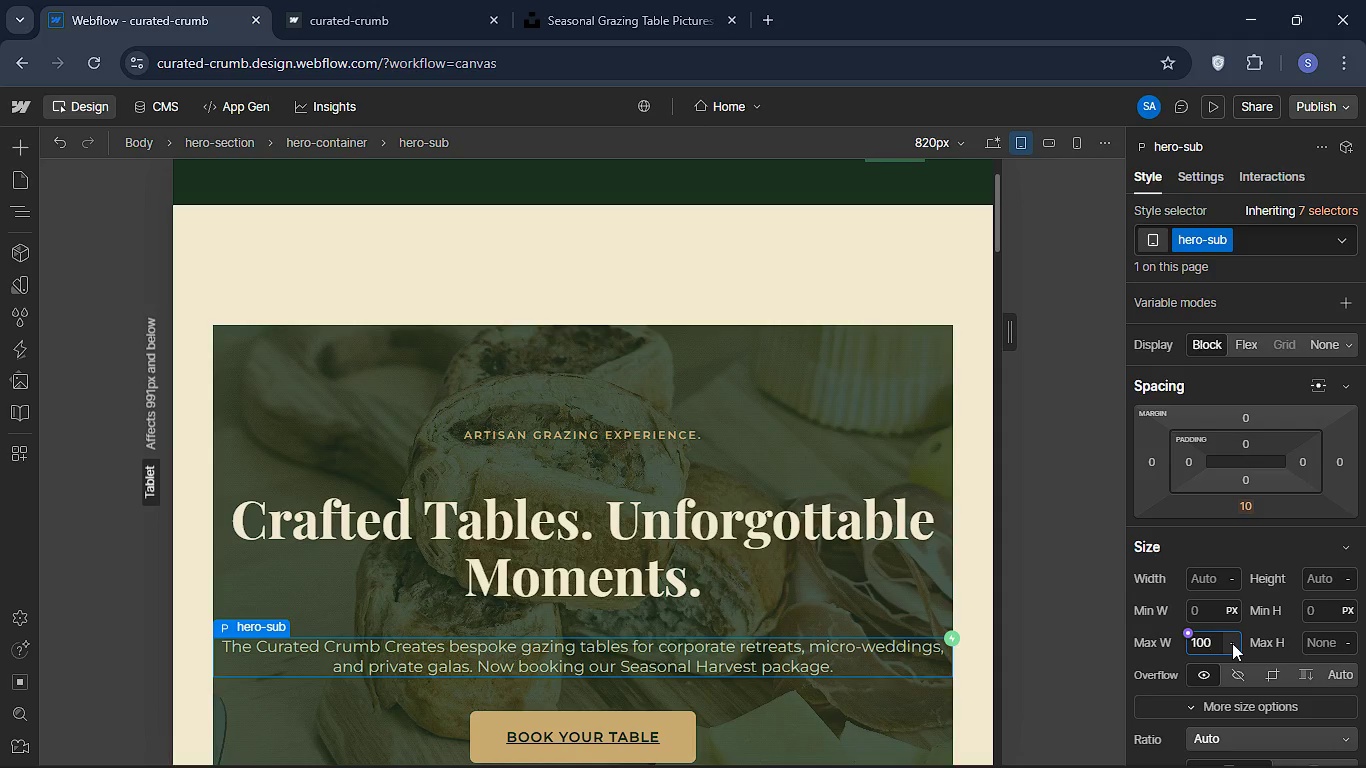 
left_click([1232, 643])
 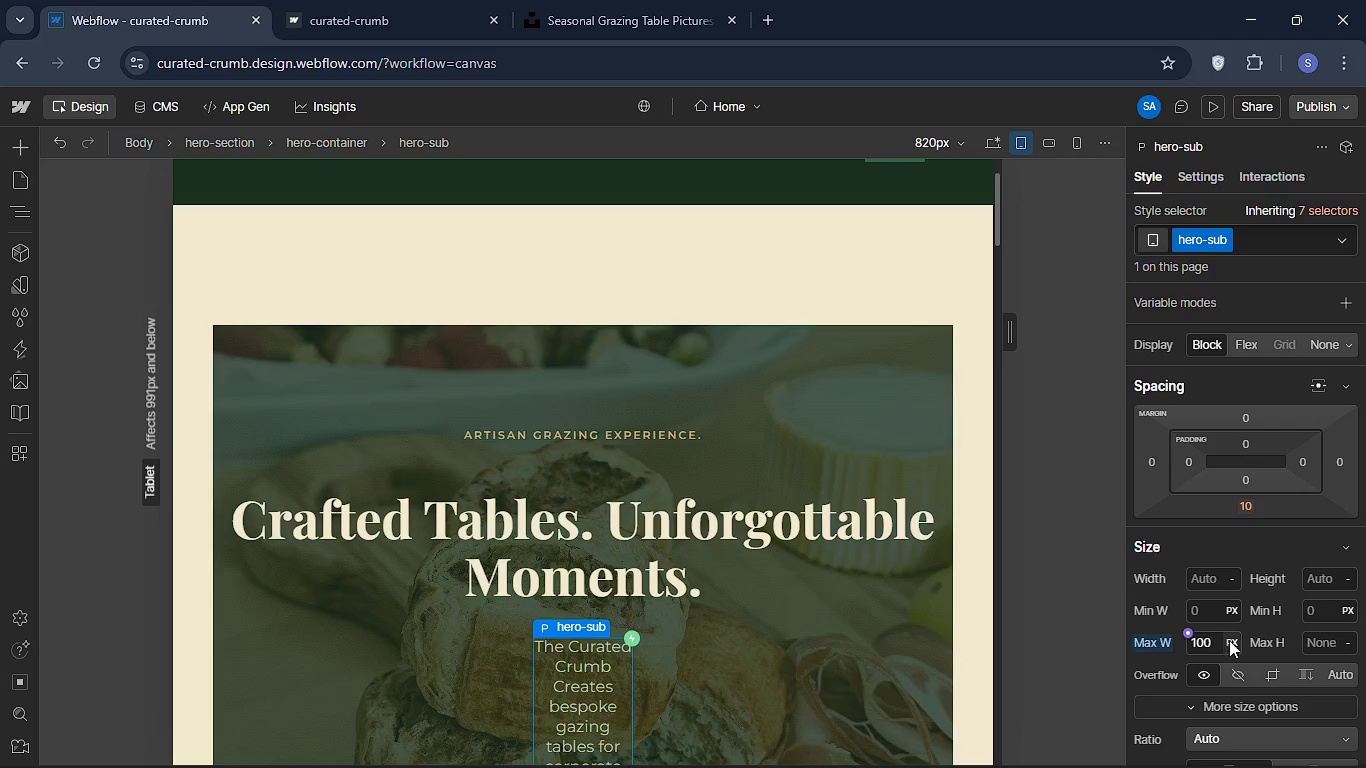 
left_click([1230, 641])
 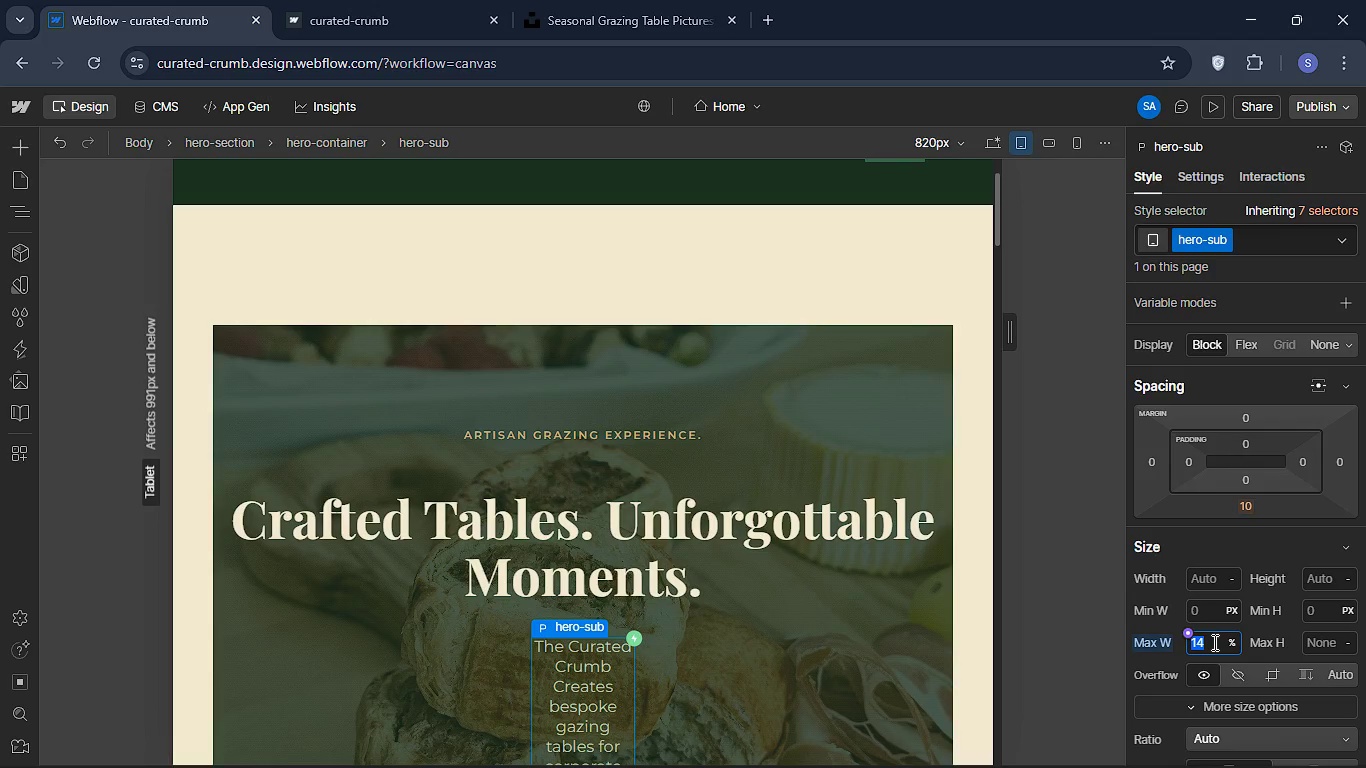 
type(100)
 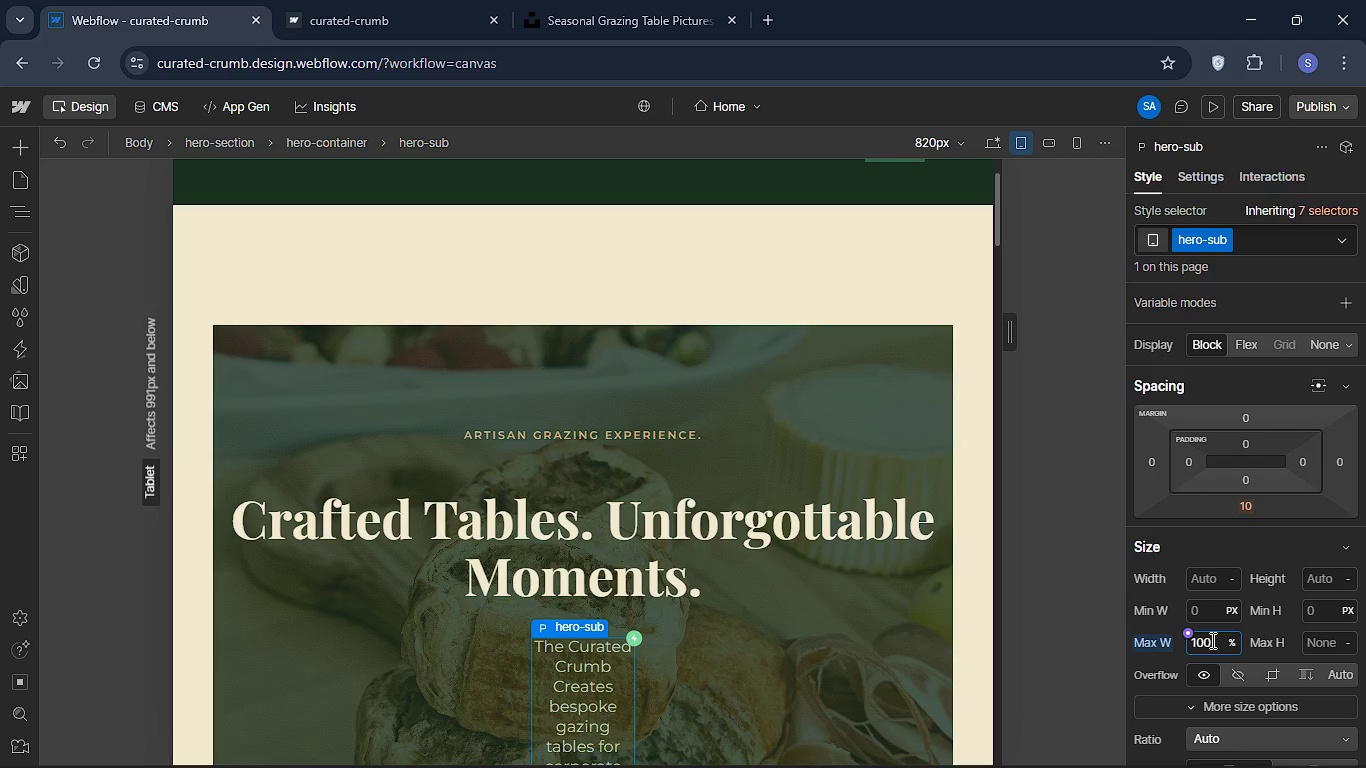 
key(Enter)
 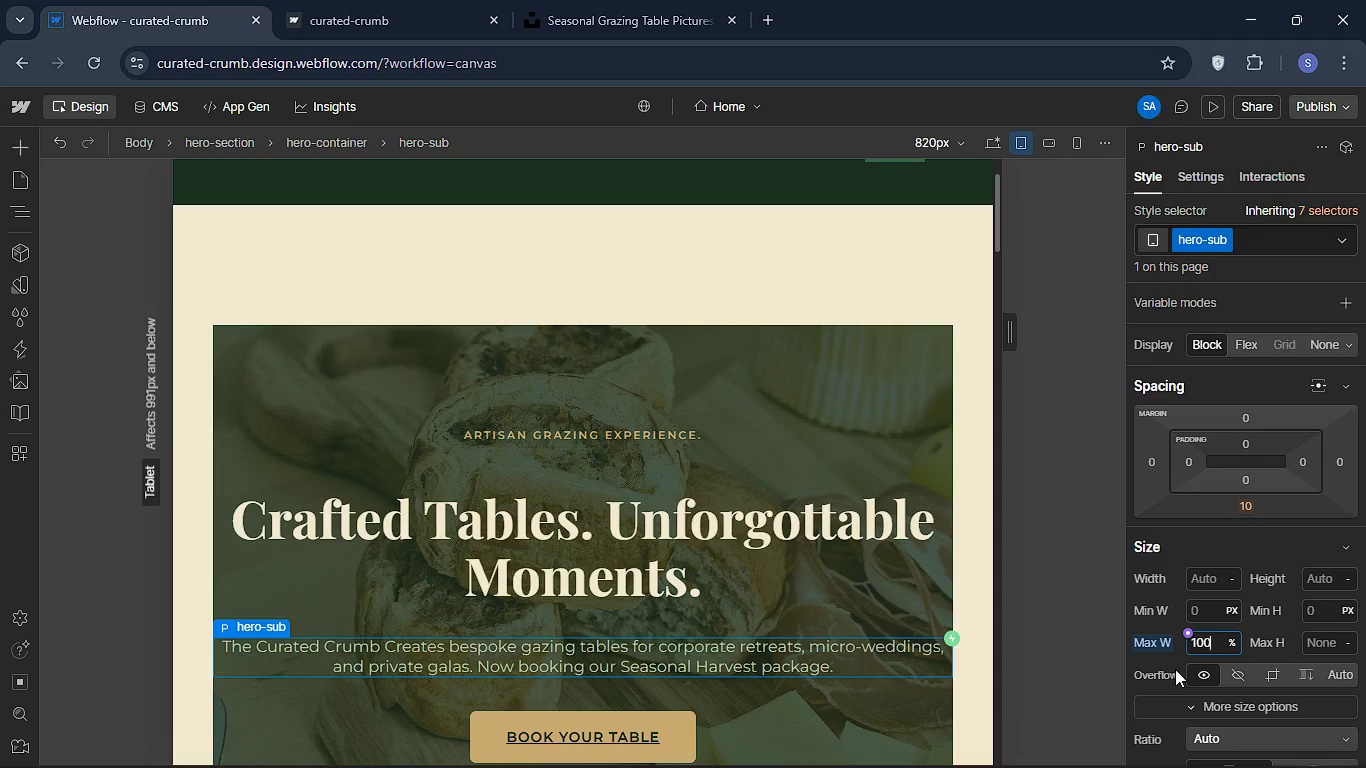 
mouse_move([1205, 646])
 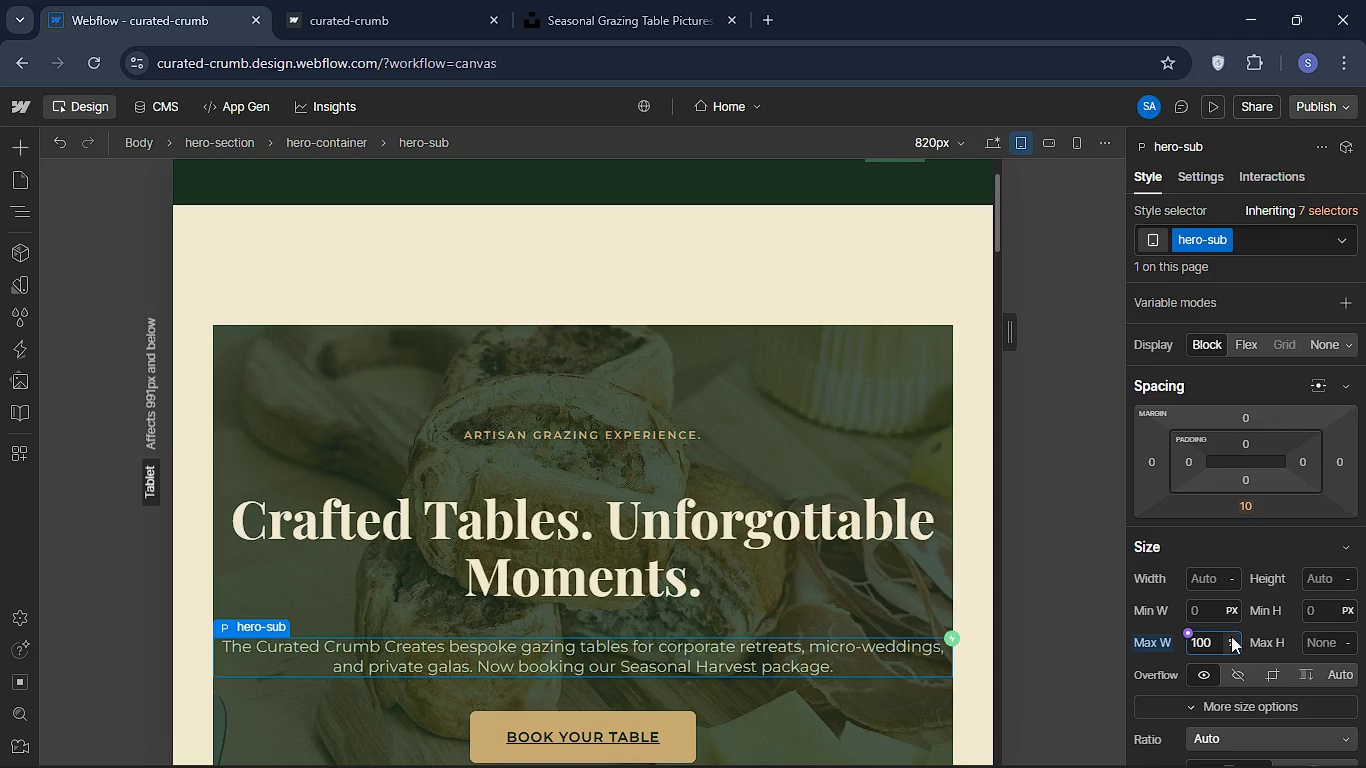 
wait(6.59)
 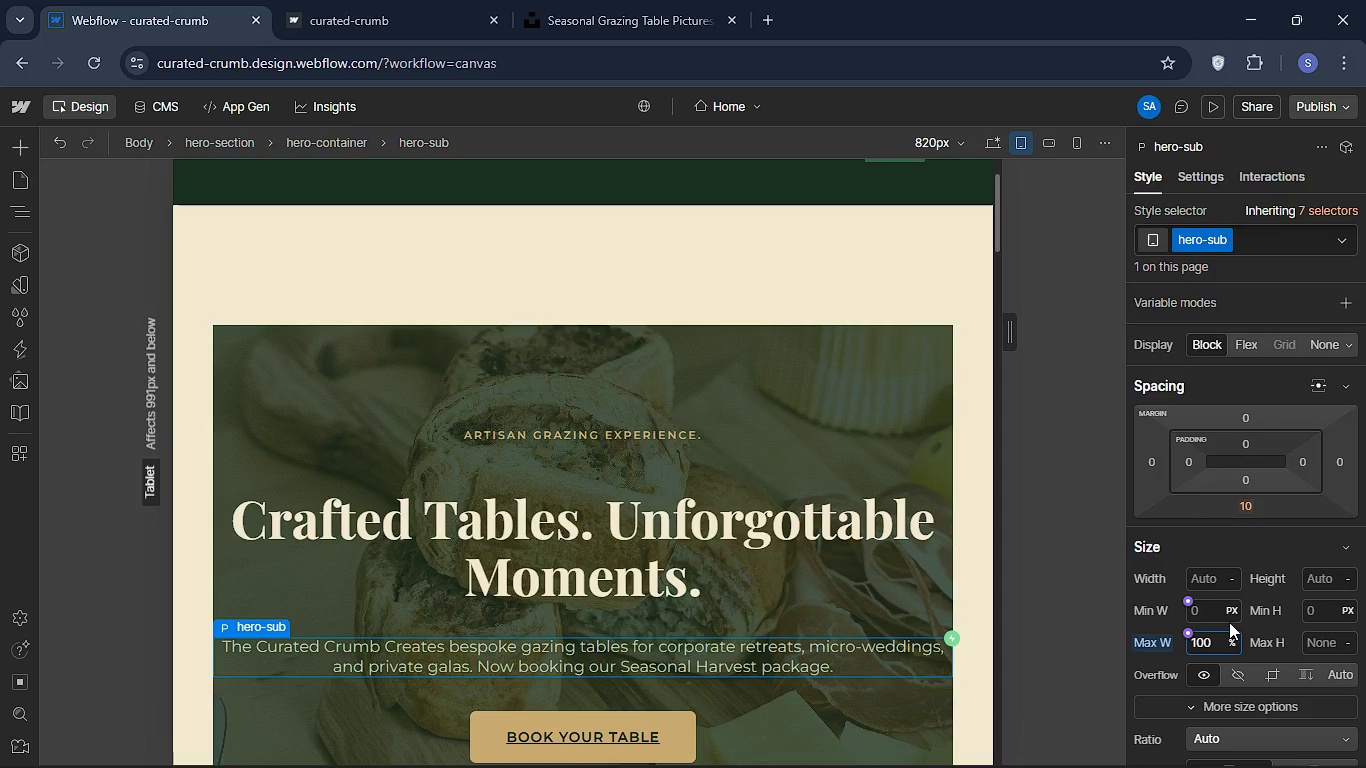 
left_click([607, 720])
 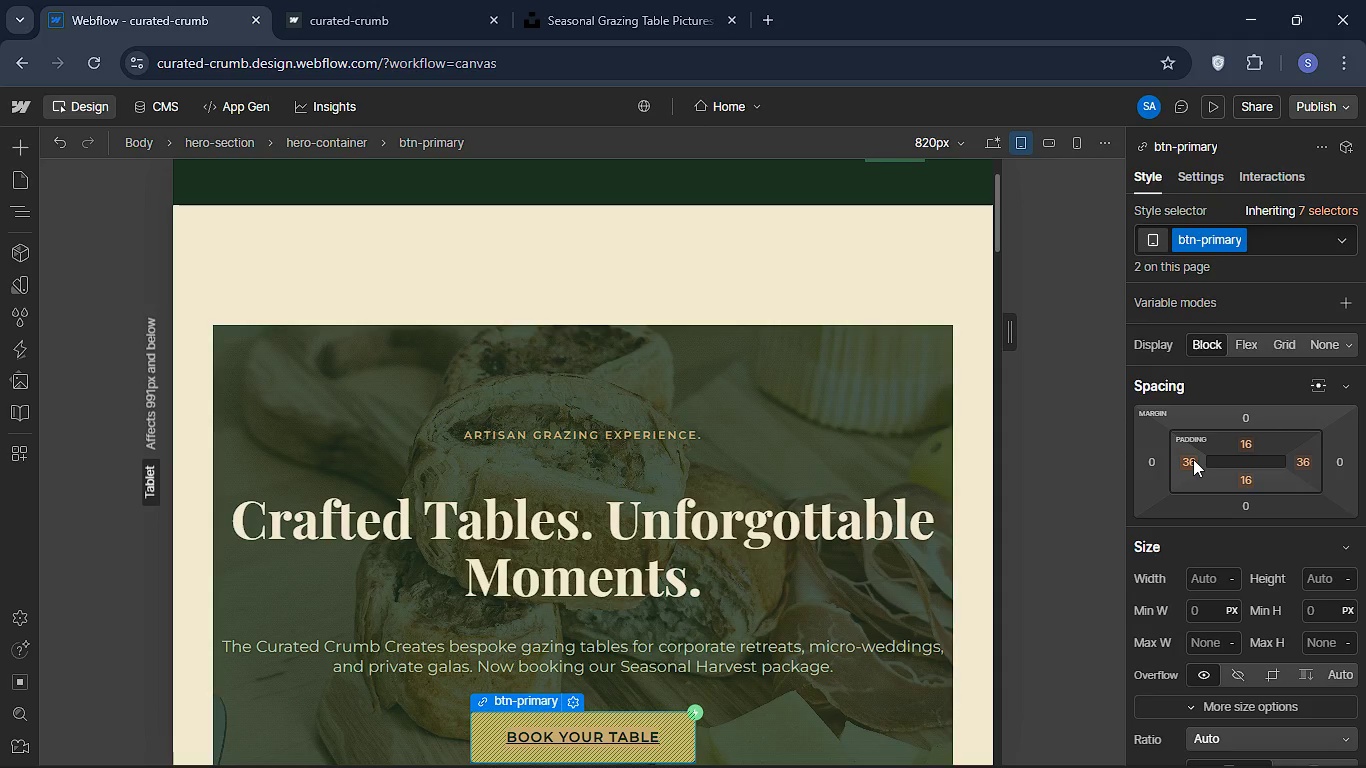 
left_click([1193, 459])
 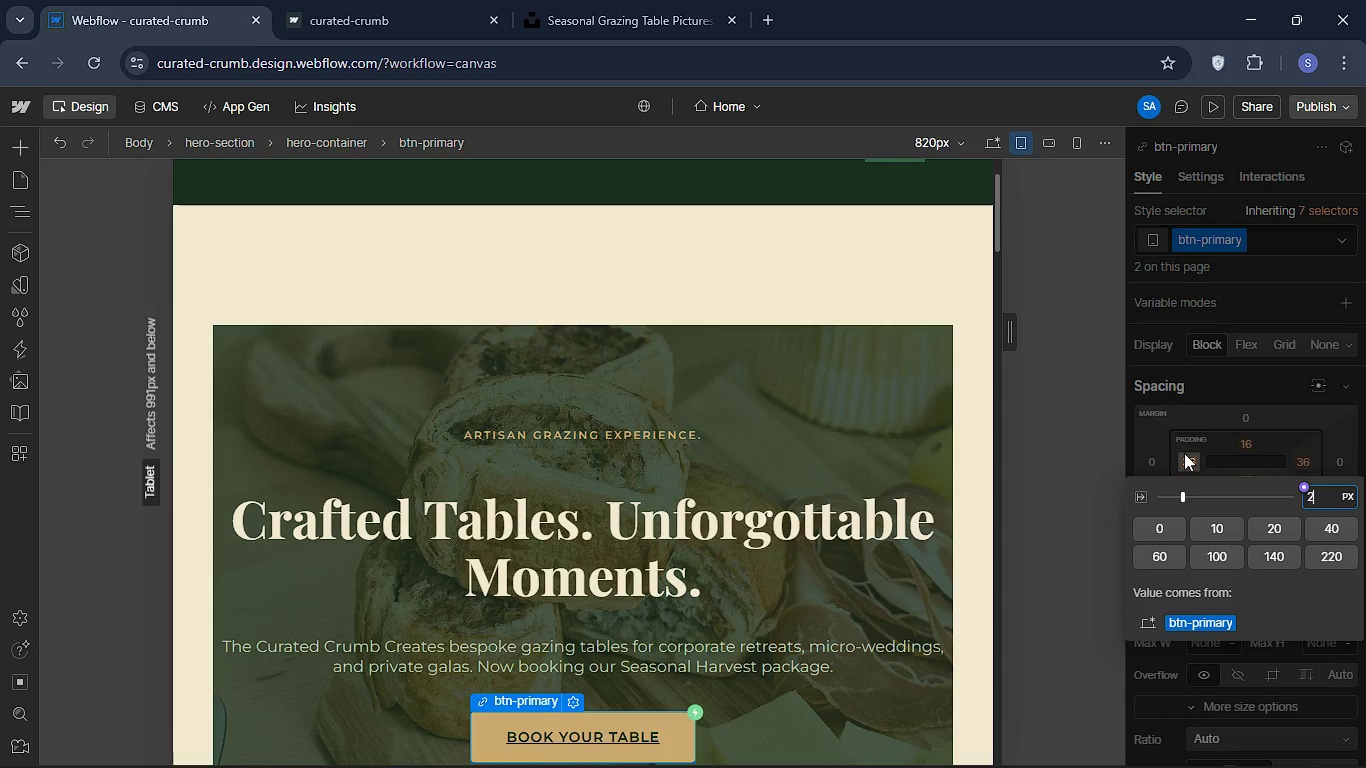 
type(28)
 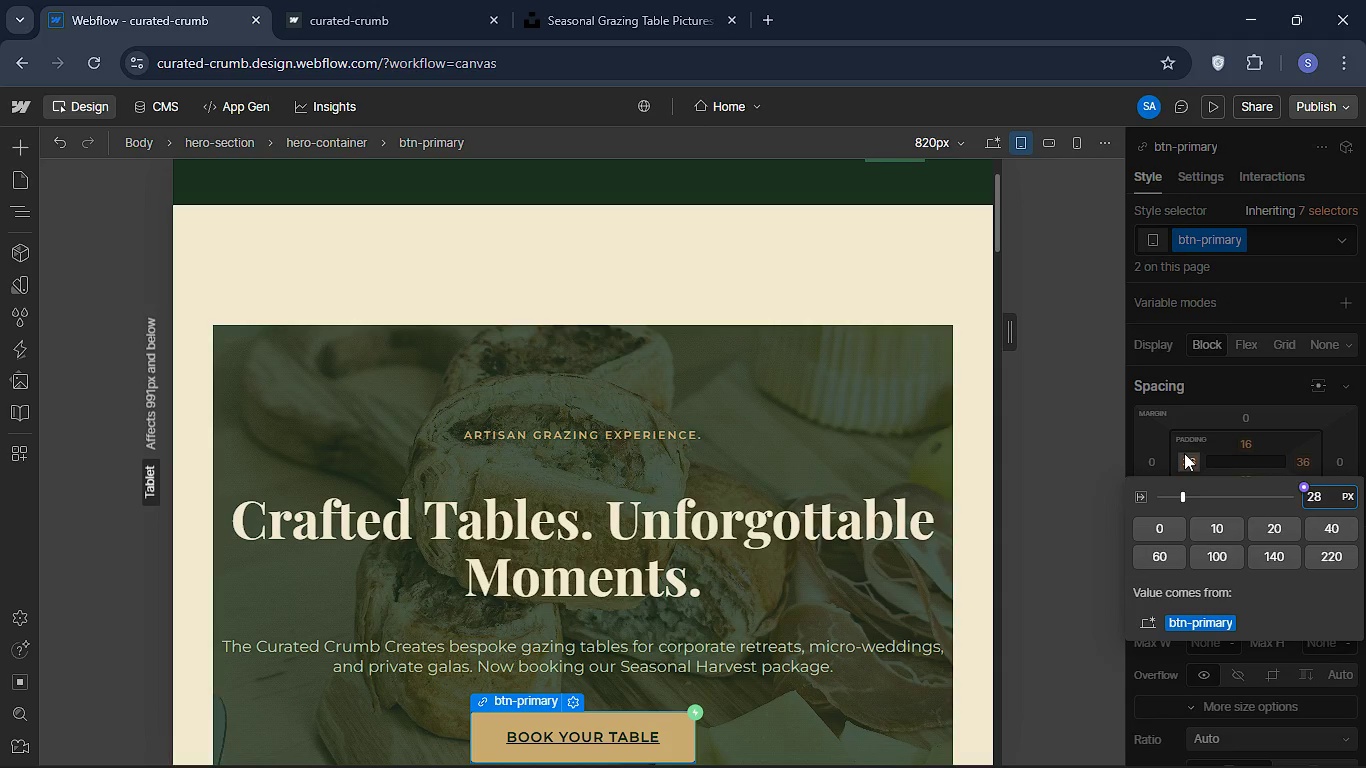 
key(Enter)
 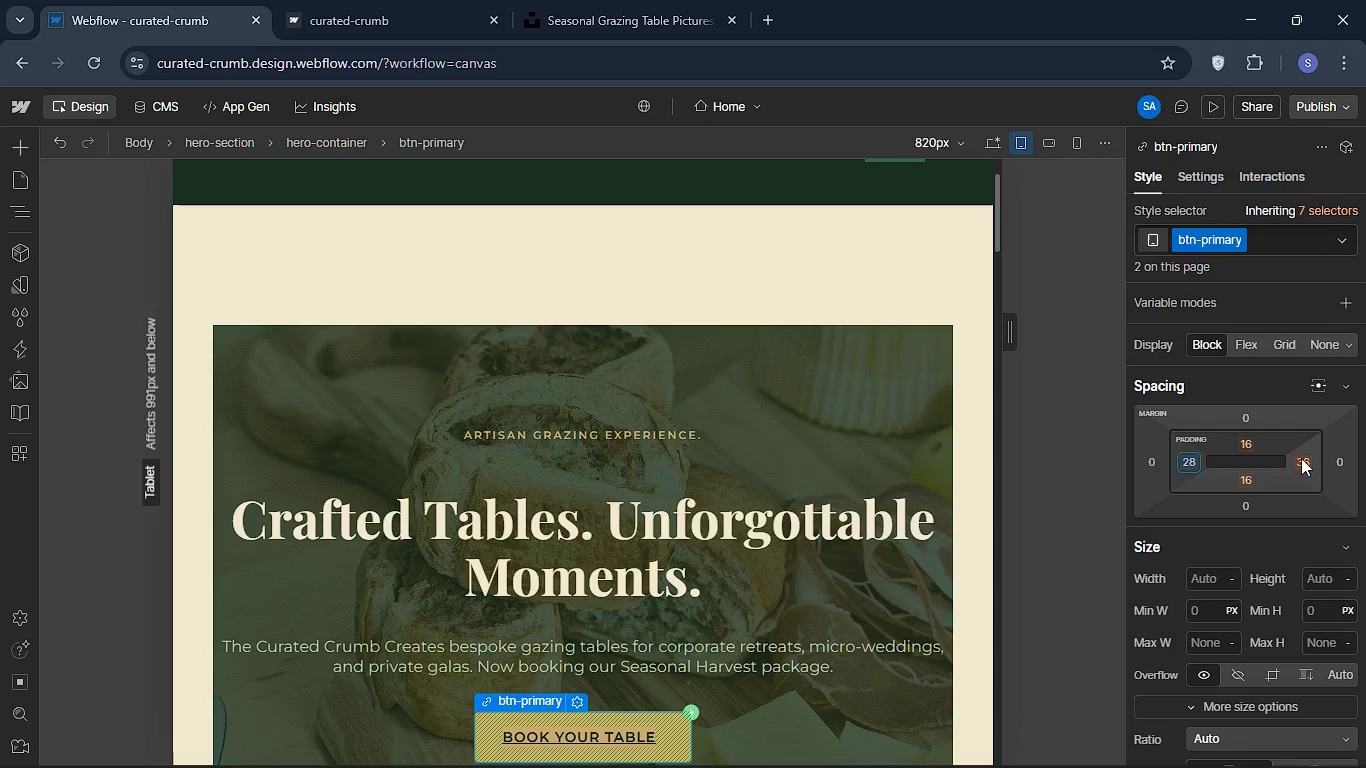 
left_click([1302, 458])
 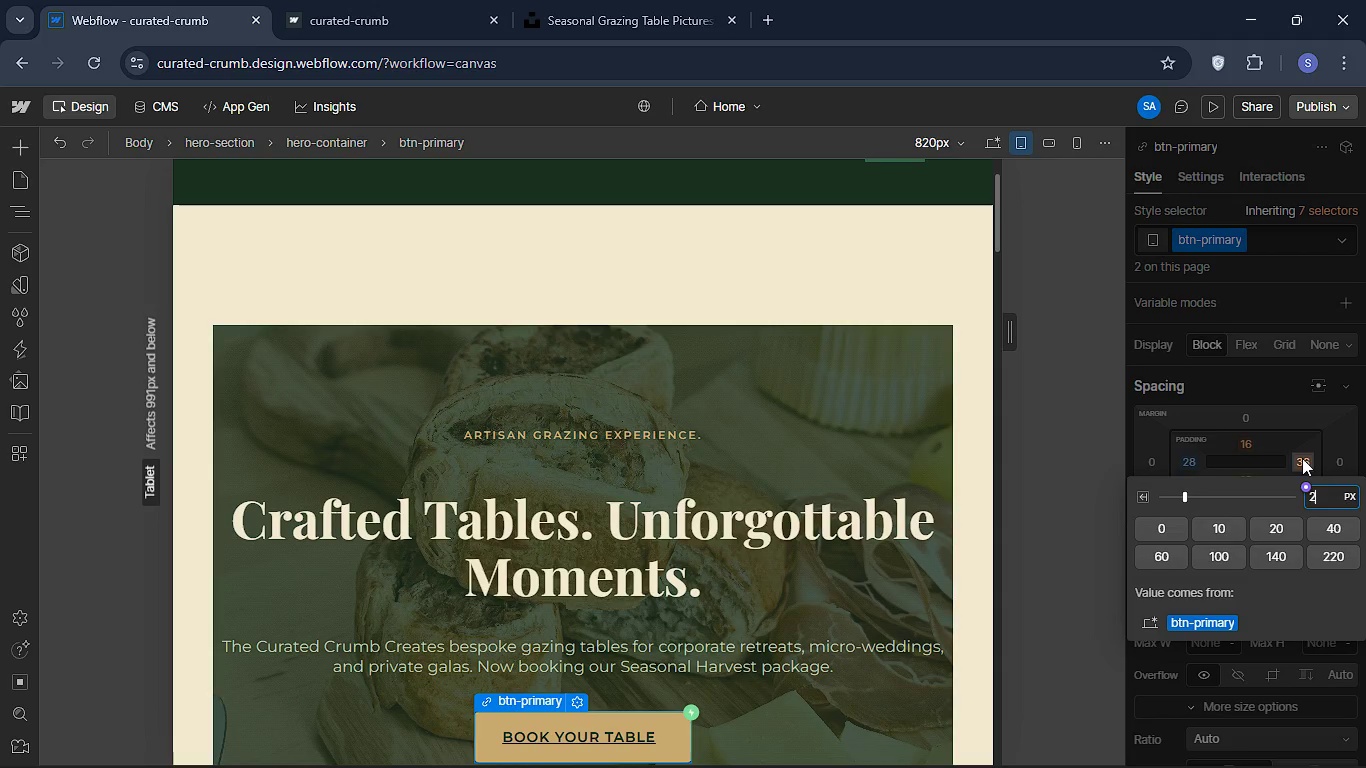 
type(28)
 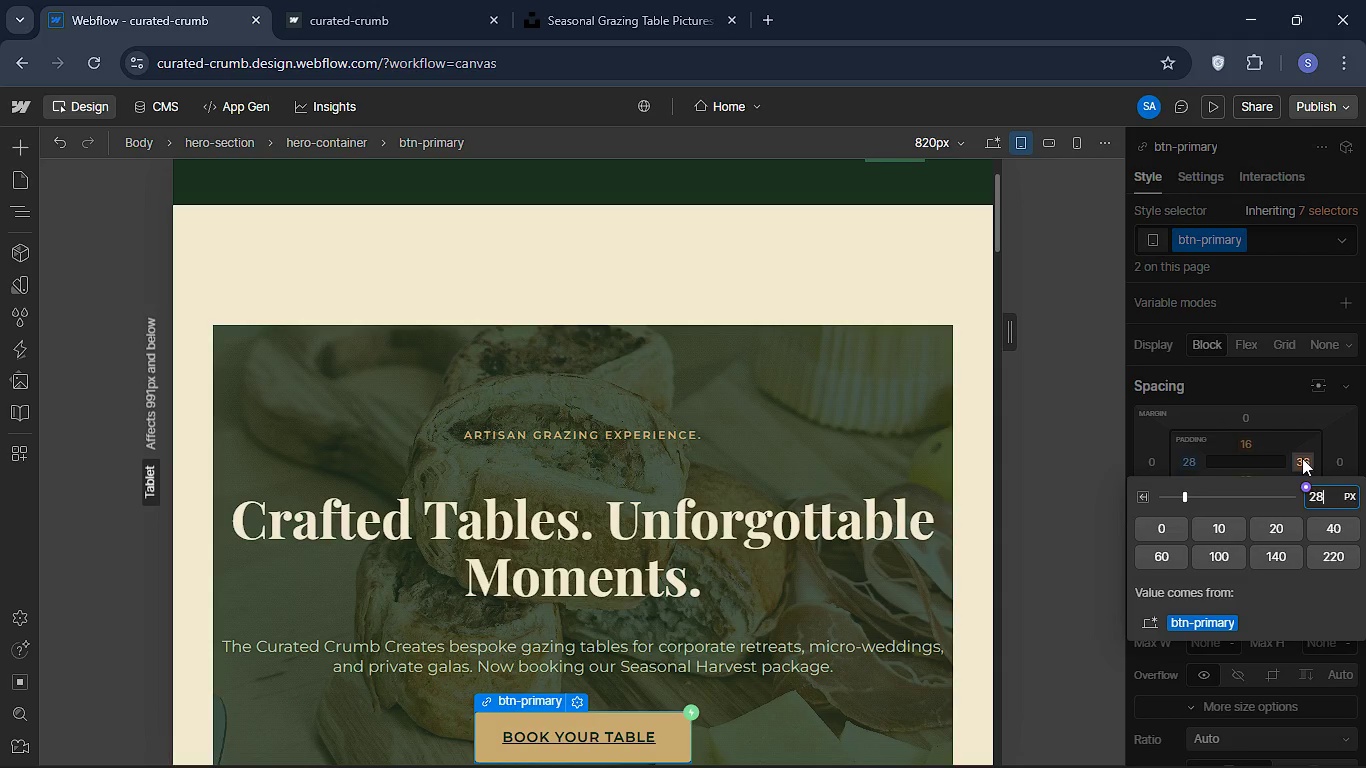 
key(Enter)
 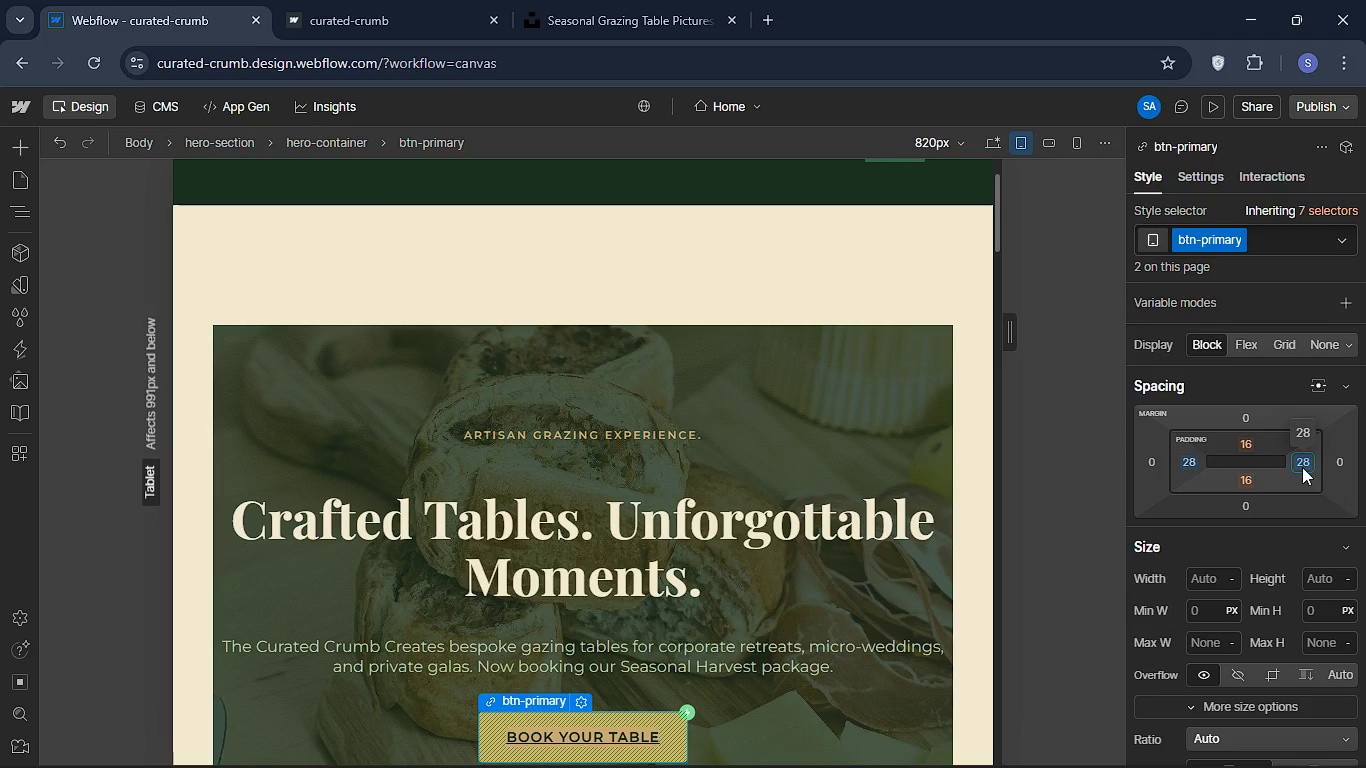 
wait(8.62)
 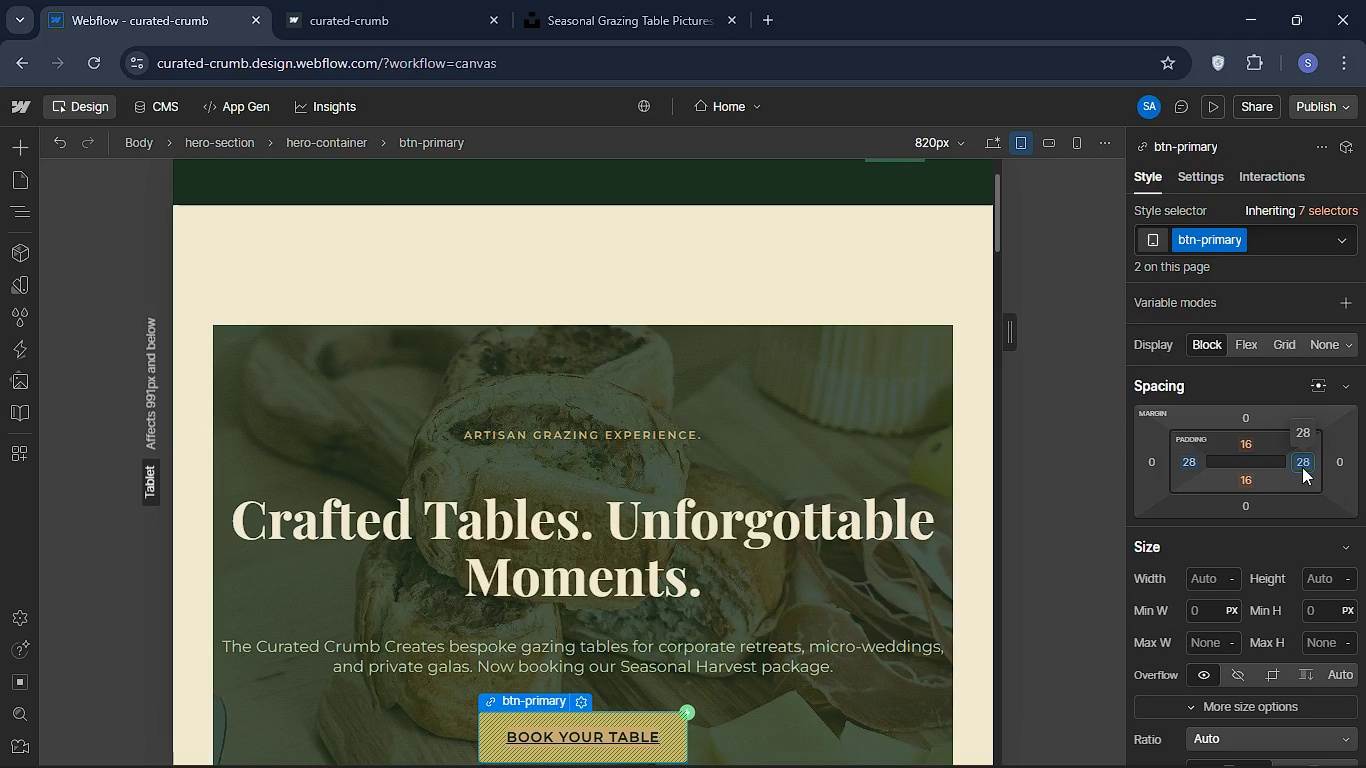 
left_click([1205, 110])
 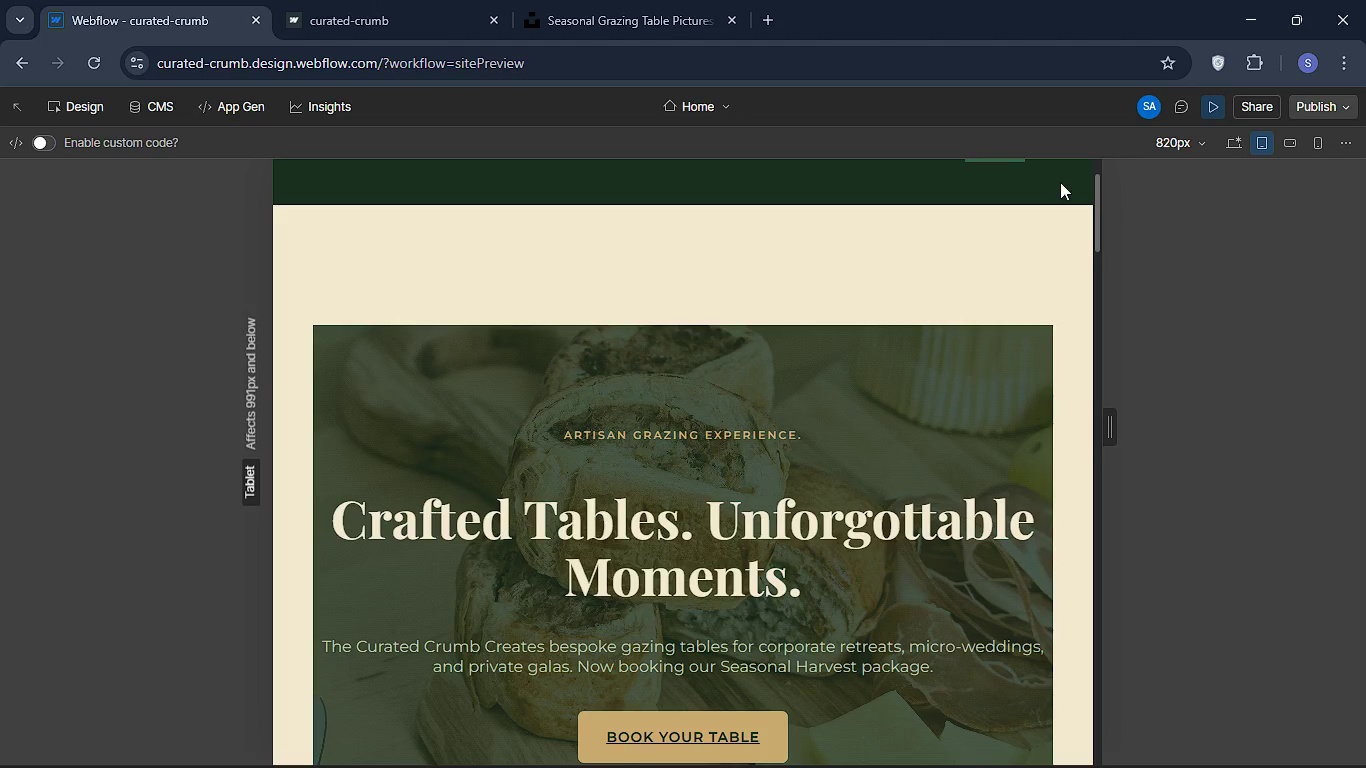 
scroll: coordinate [974, 277], scroll_direction: up, amount: 5.0
 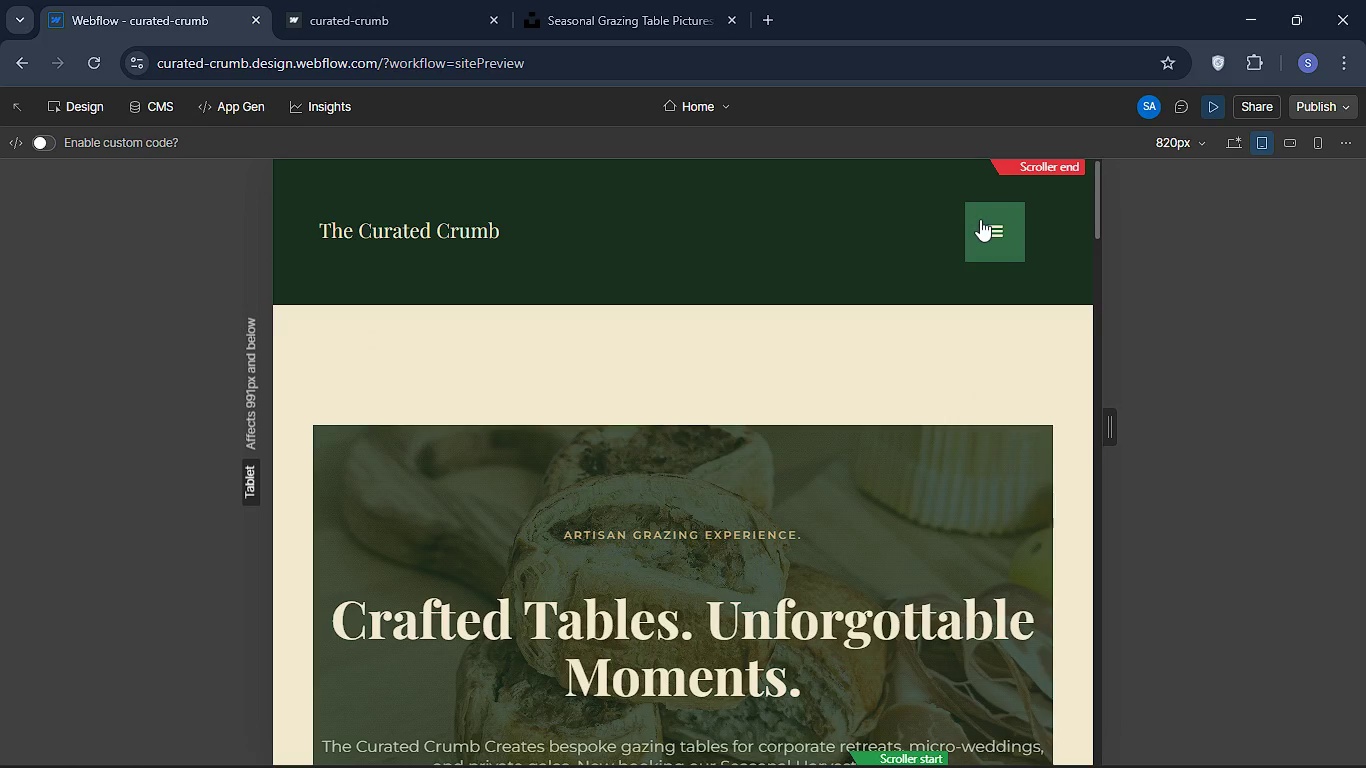 
left_click([980, 219])
 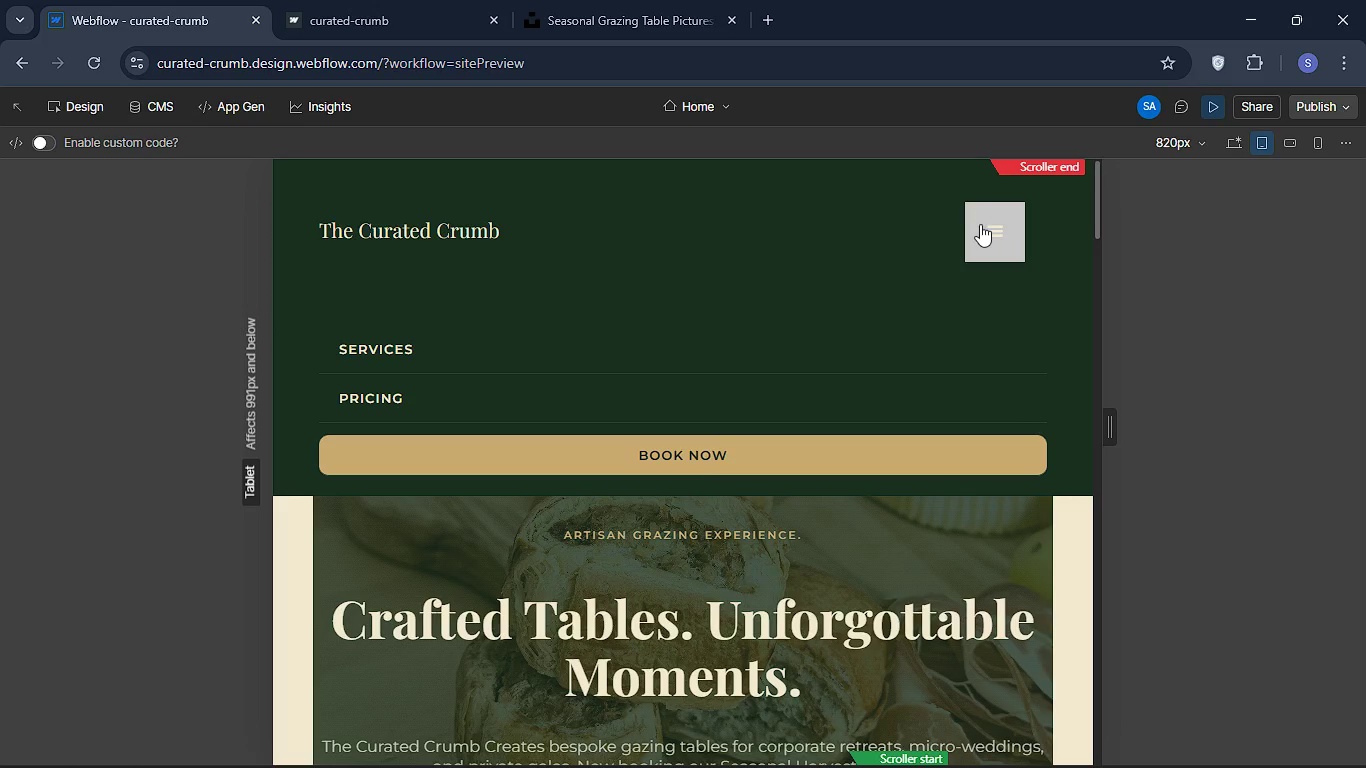 
left_click([980, 224])
 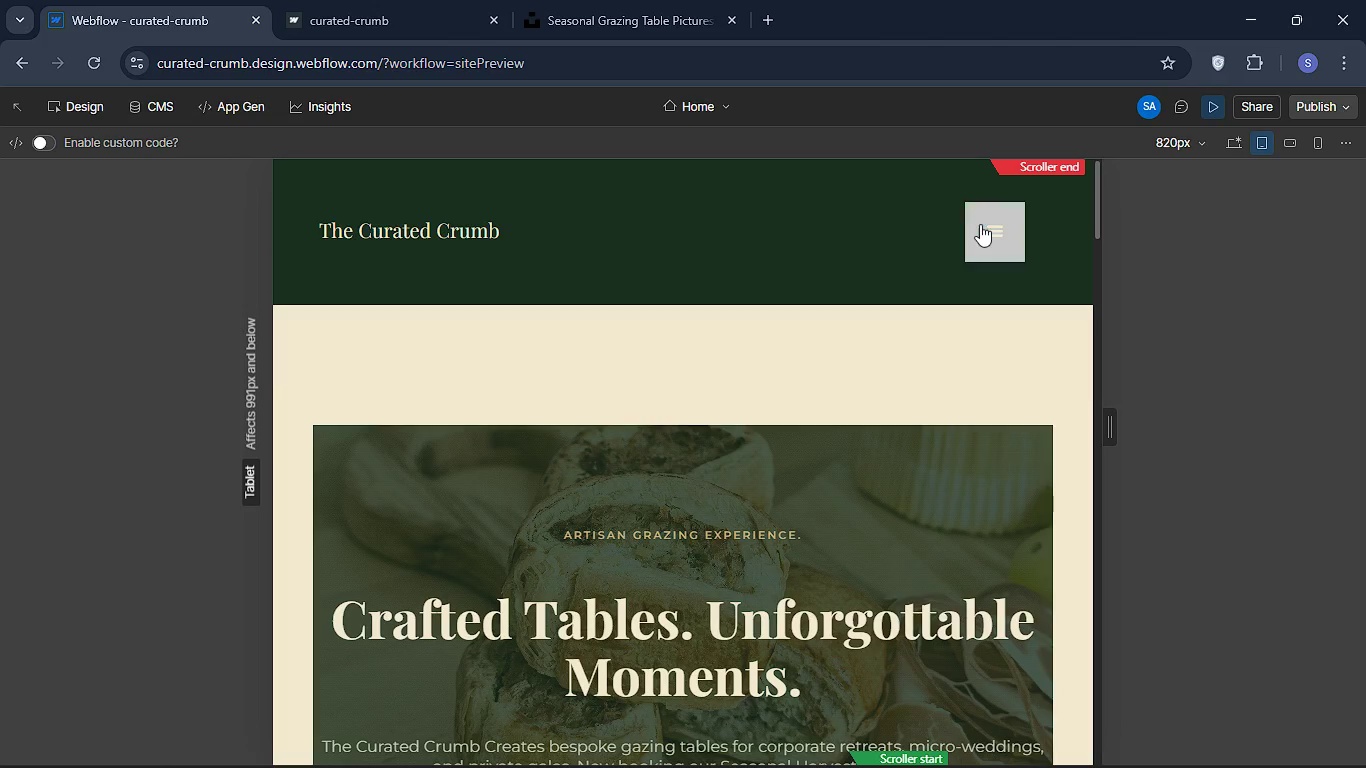 
left_click([980, 224])
 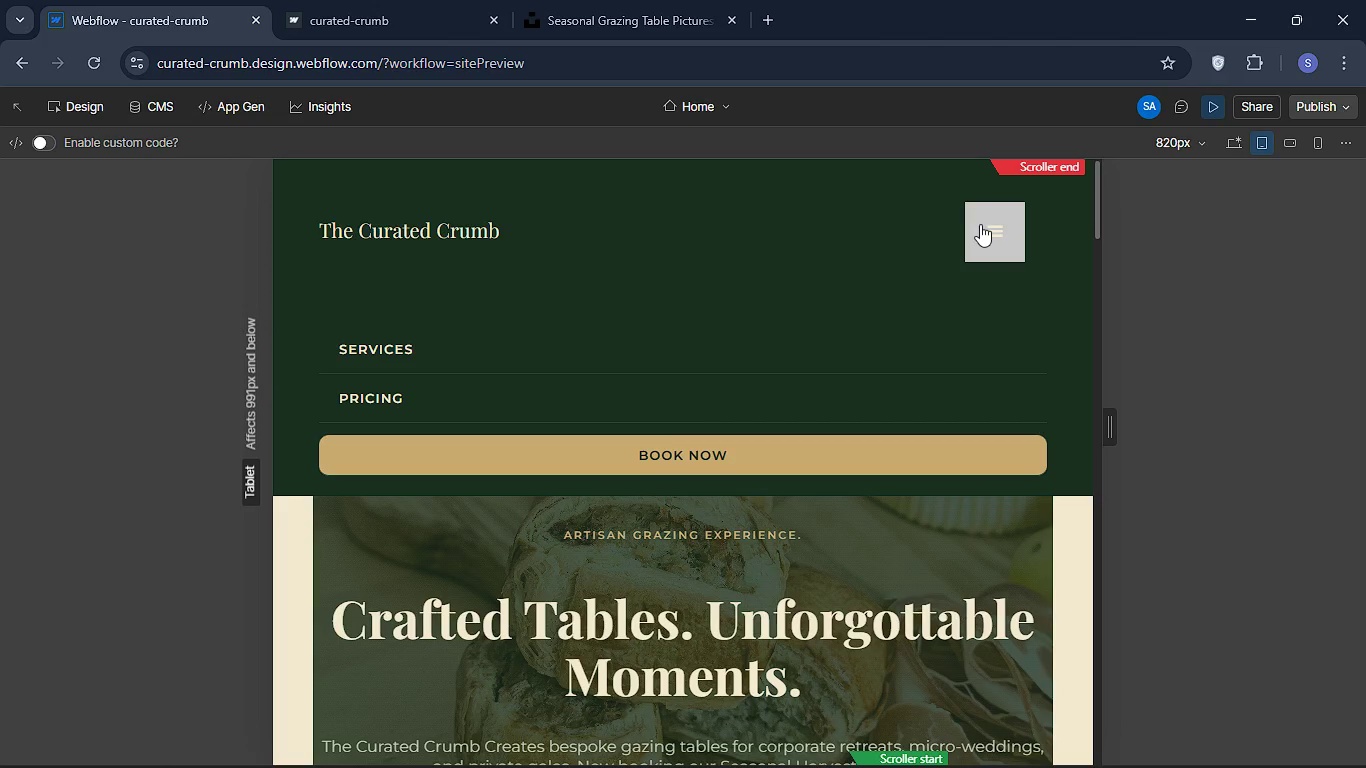 
left_click([980, 224])
 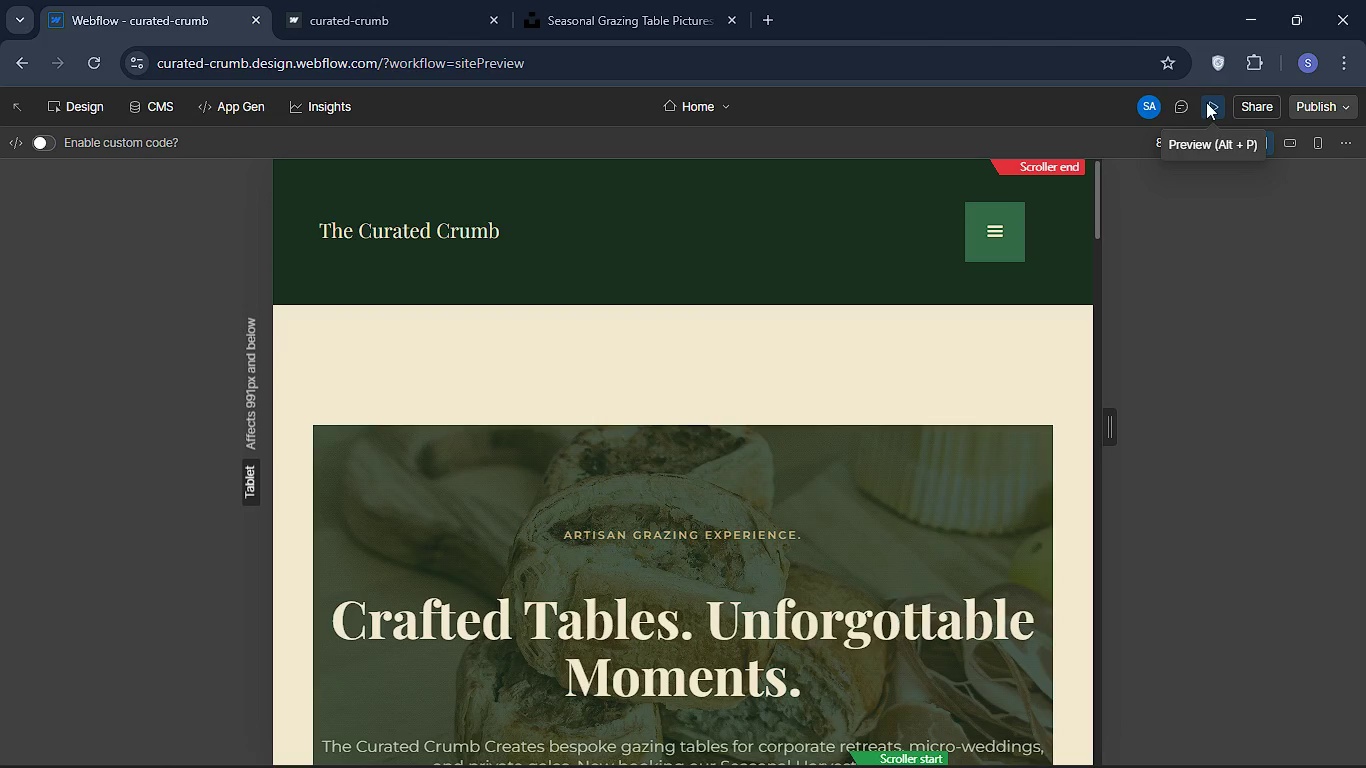 
left_click([1206, 102])
 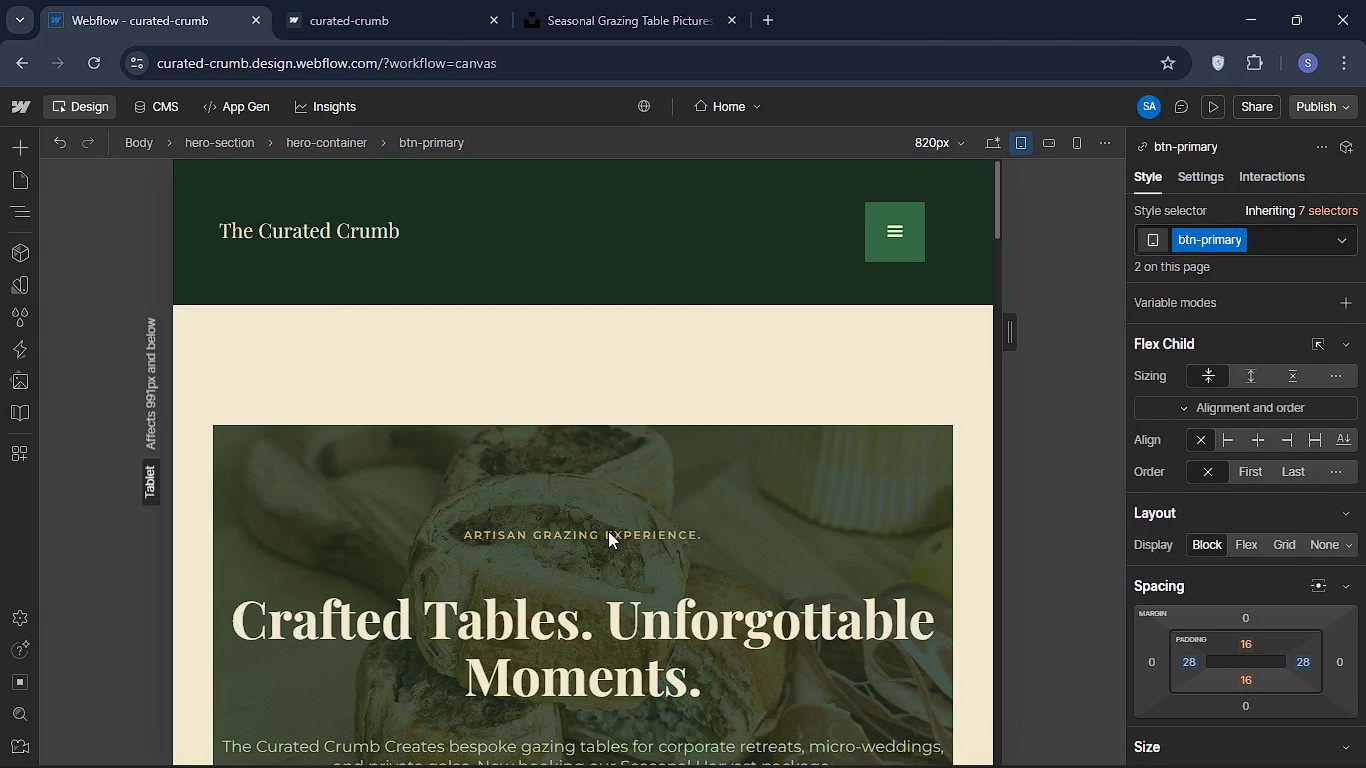 
scroll: coordinate [608, 529], scroll_direction: down, amount: 2.0
 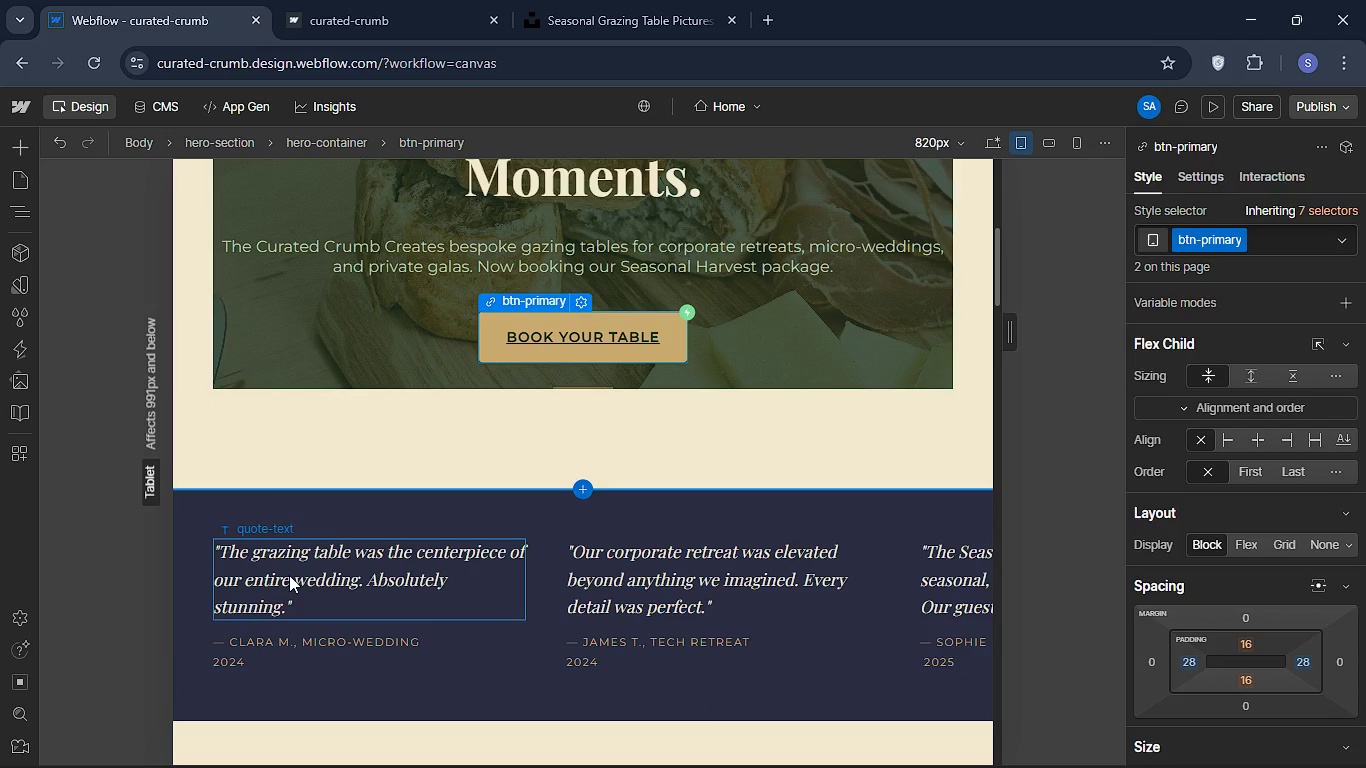 
wait(14.03)
 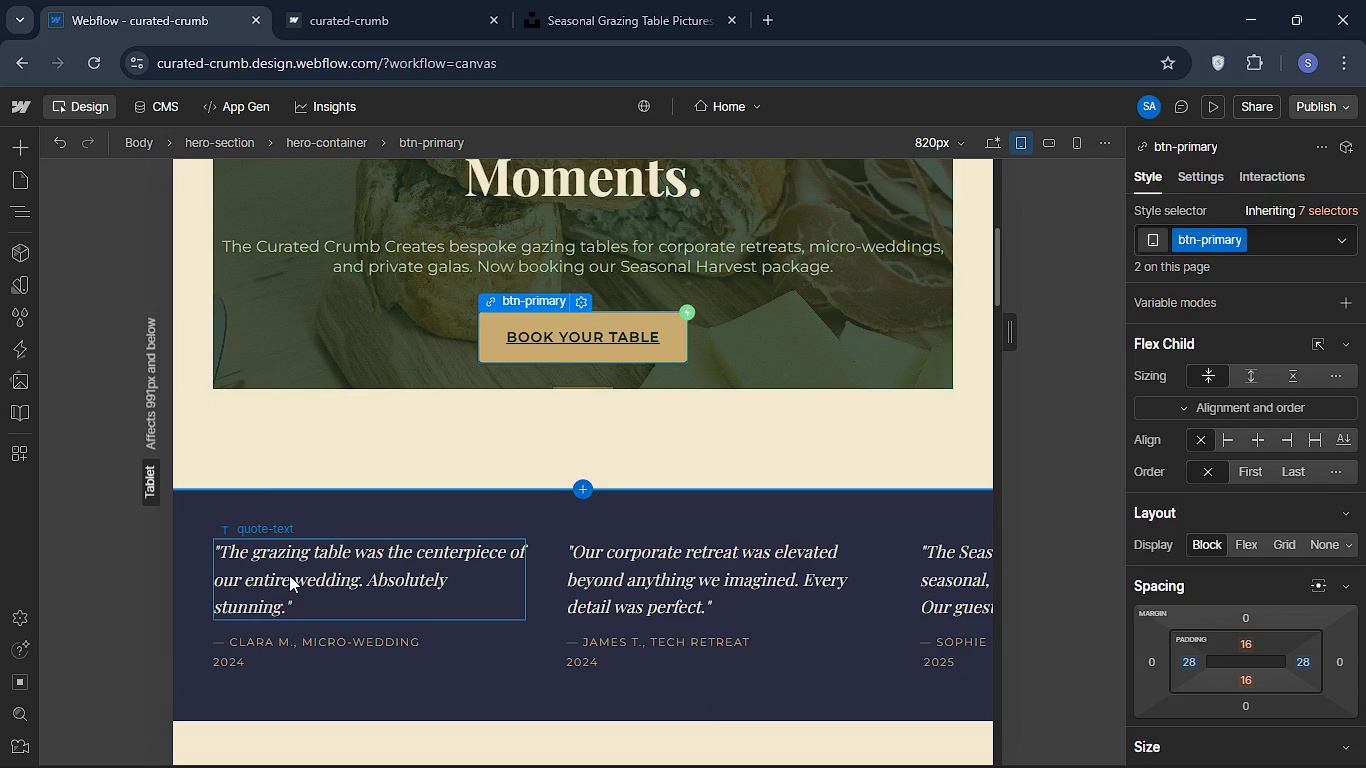 
left_click([27, 219])
 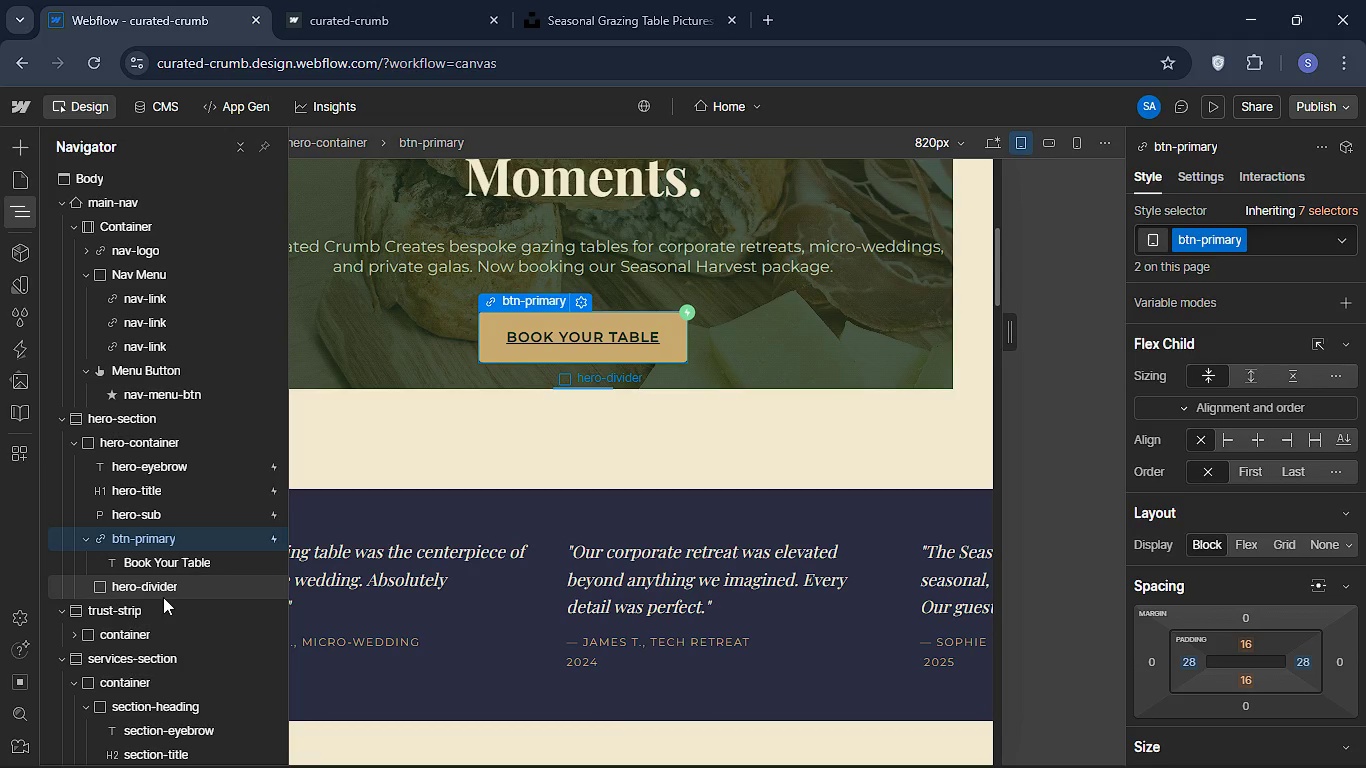 
scroll: coordinate [163, 597], scroll_direction: down, amount: 1.0
 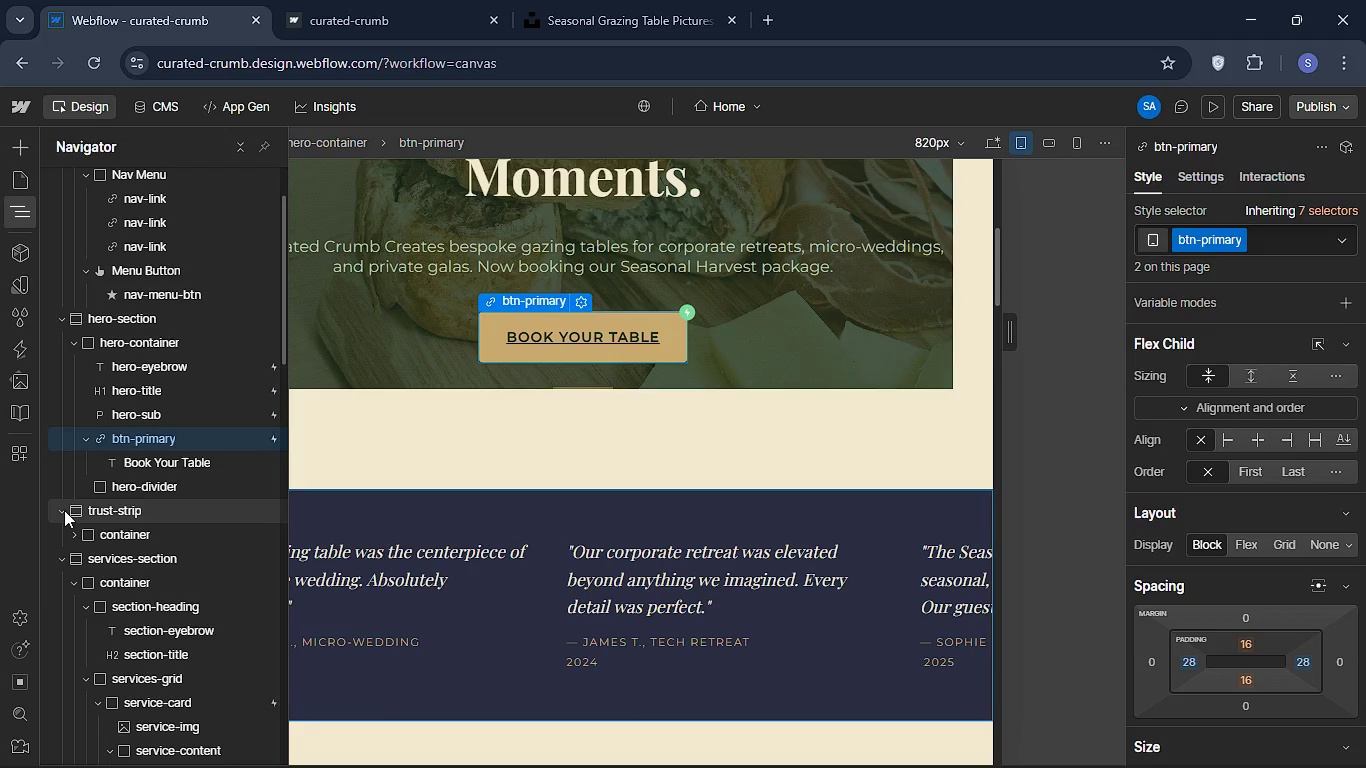 
left_click([64, 510])
 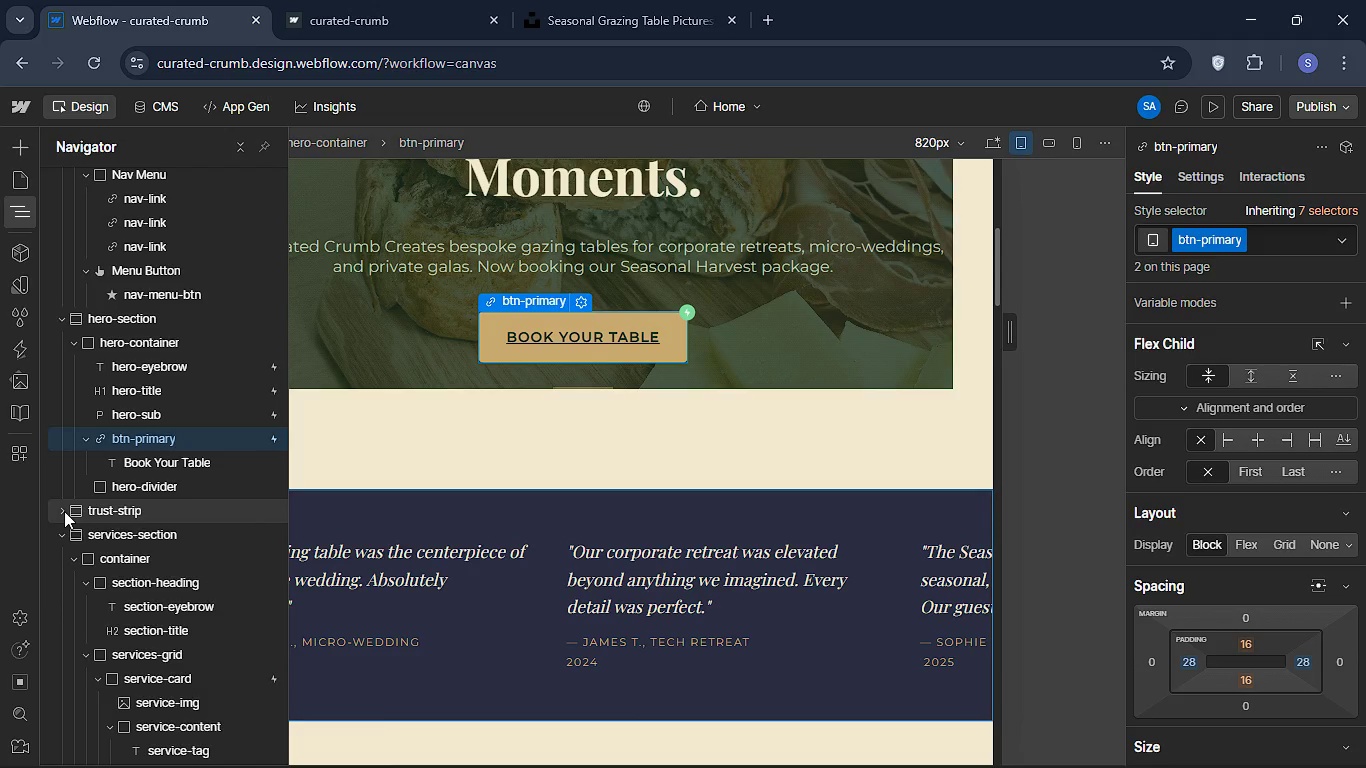 
left_click([64, 511])
 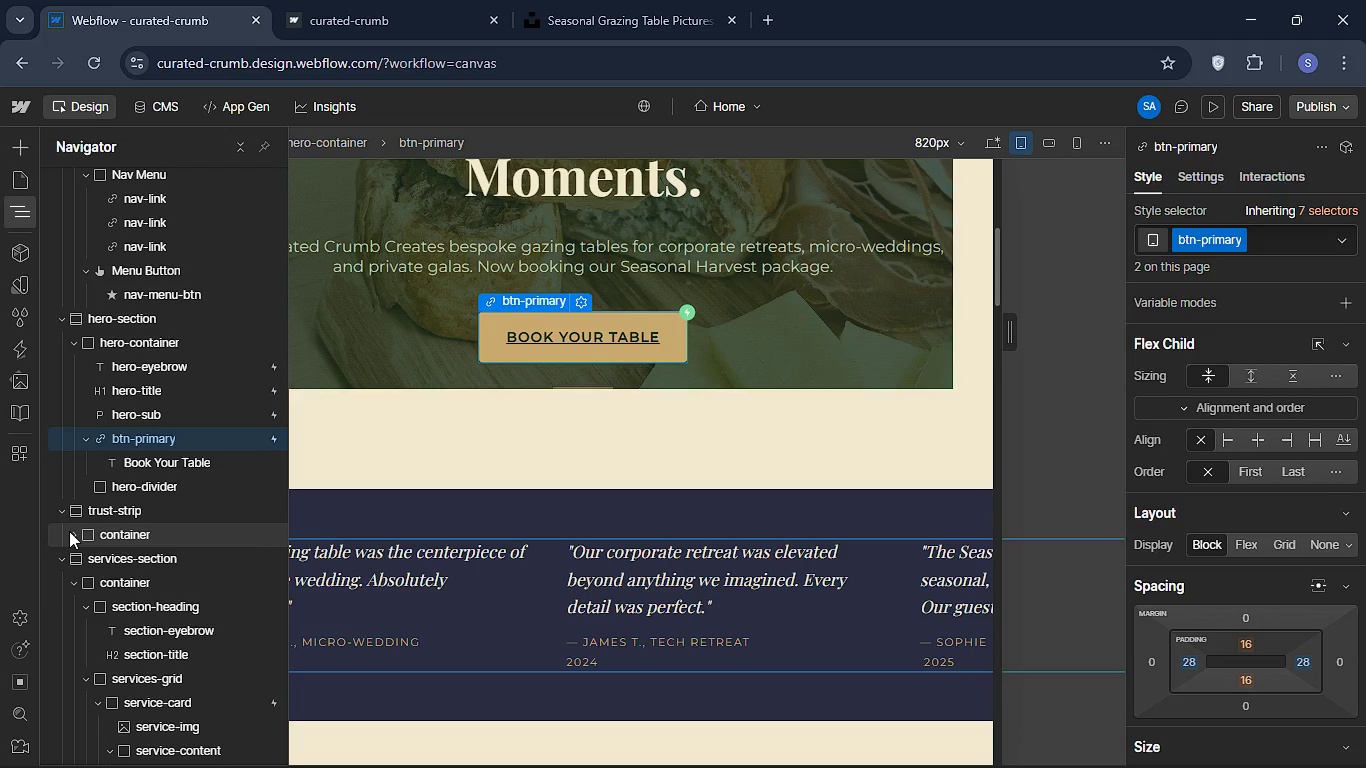 
left_click([69, 531])
 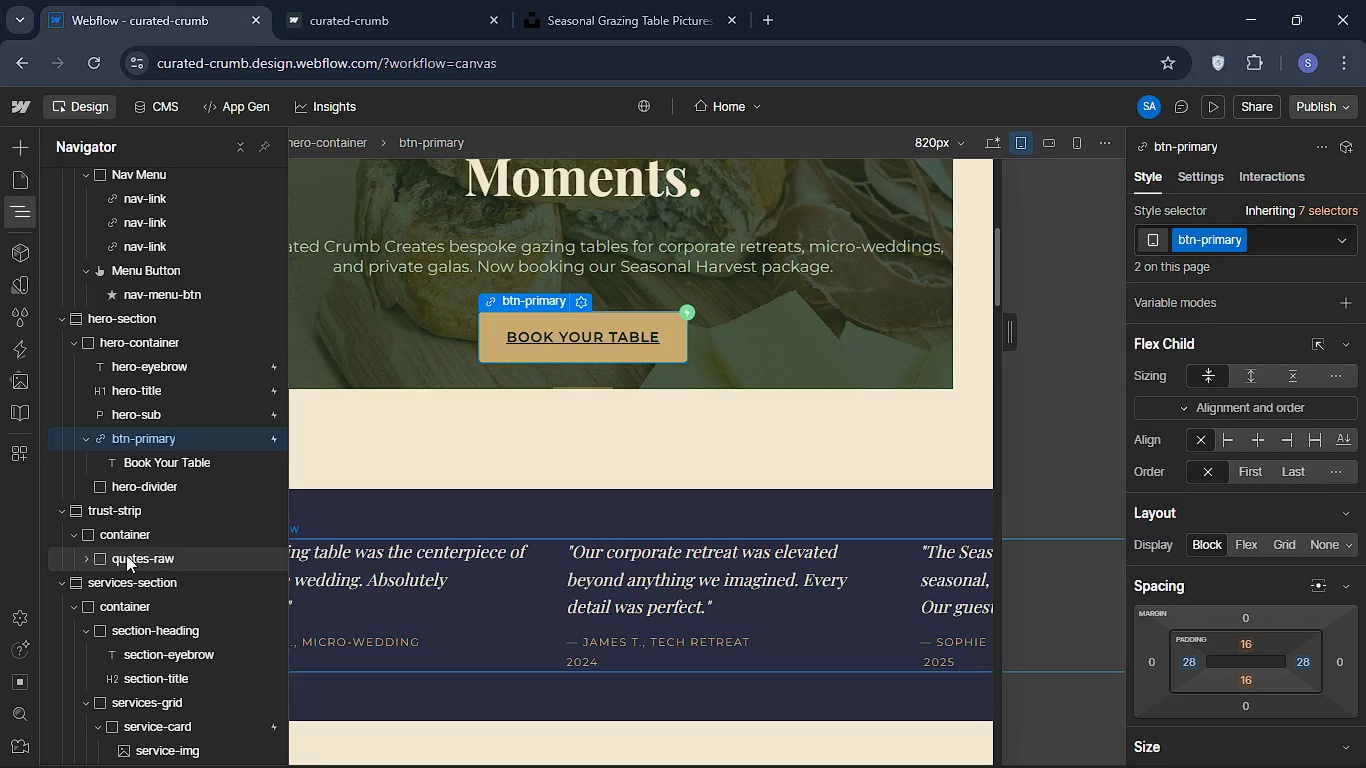 
left_click([126, 555])
 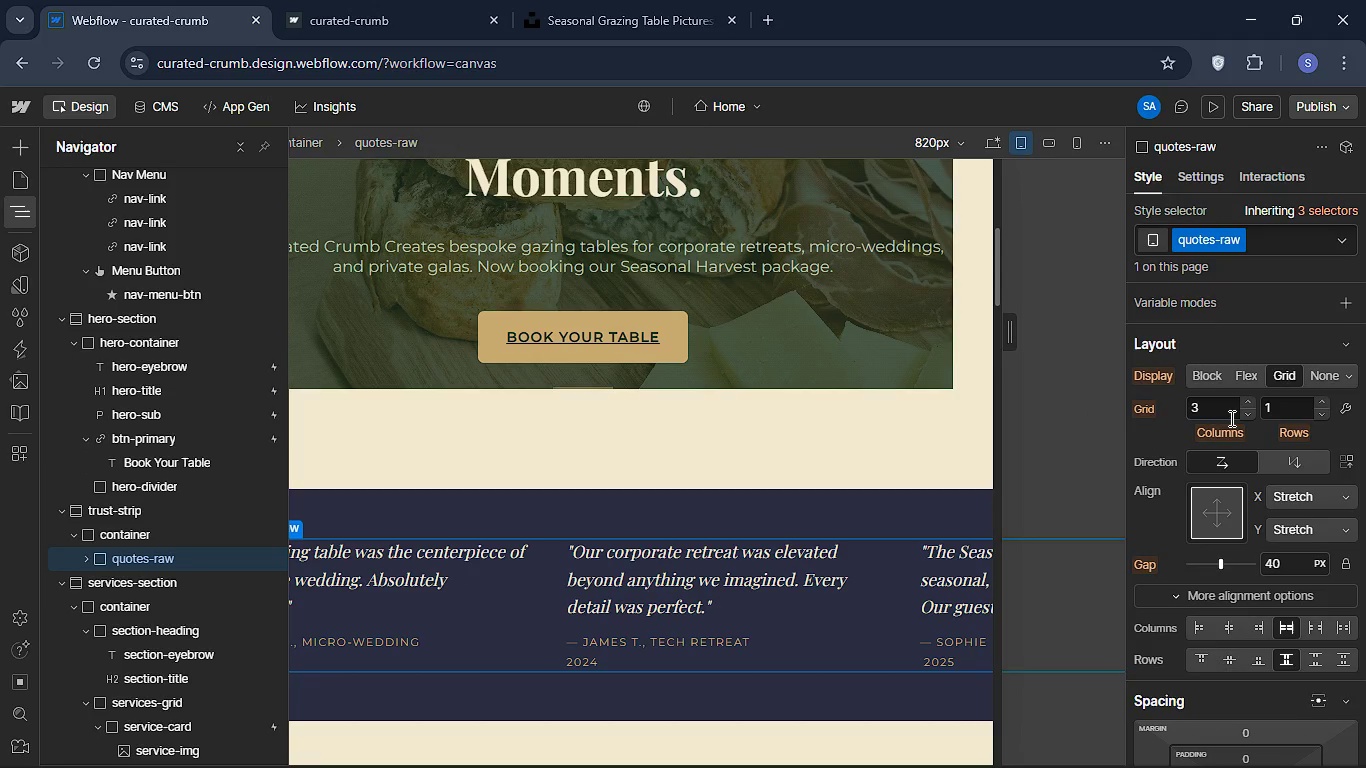 
wait(15.52)
 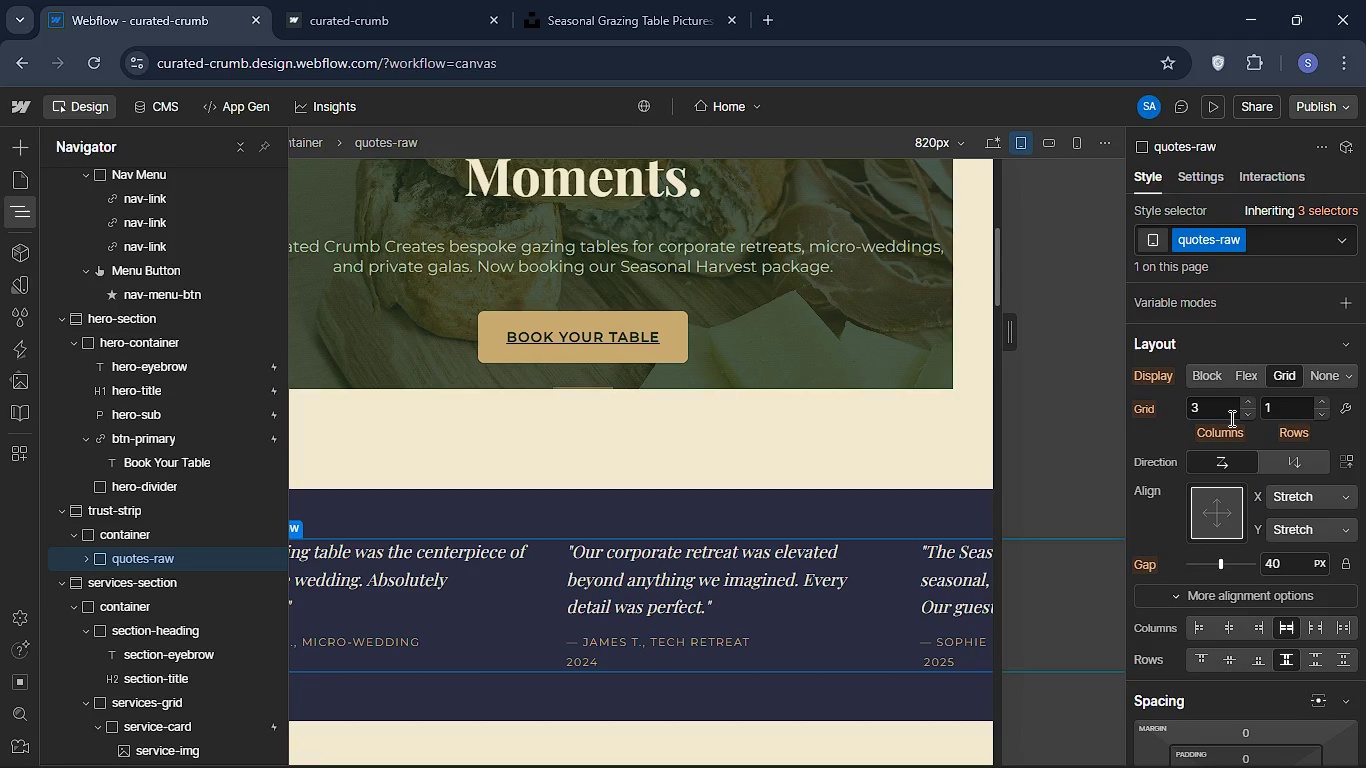 
scroll: coordinate [1254, 402], scroll_direction: up, amount: 4.0
 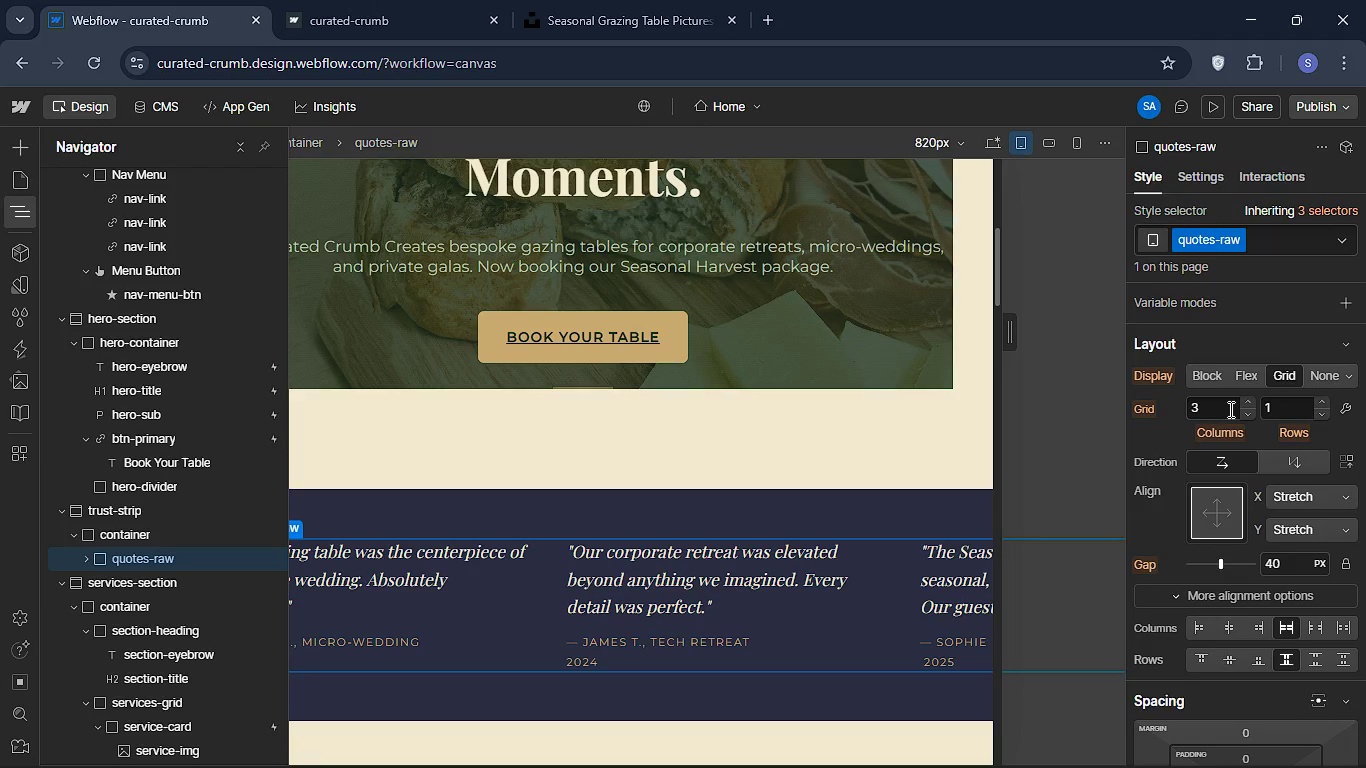 
left_click([1220, 411])
 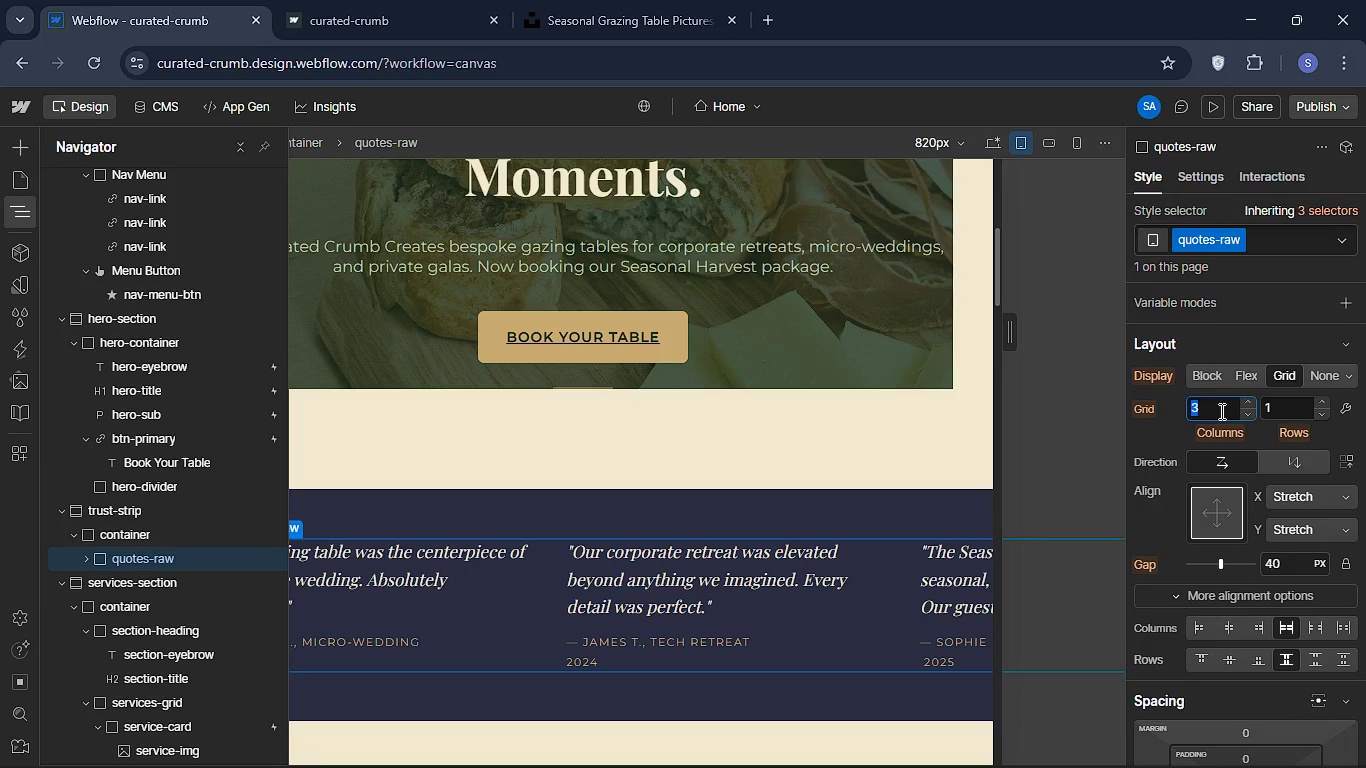 
wait(6.97)
 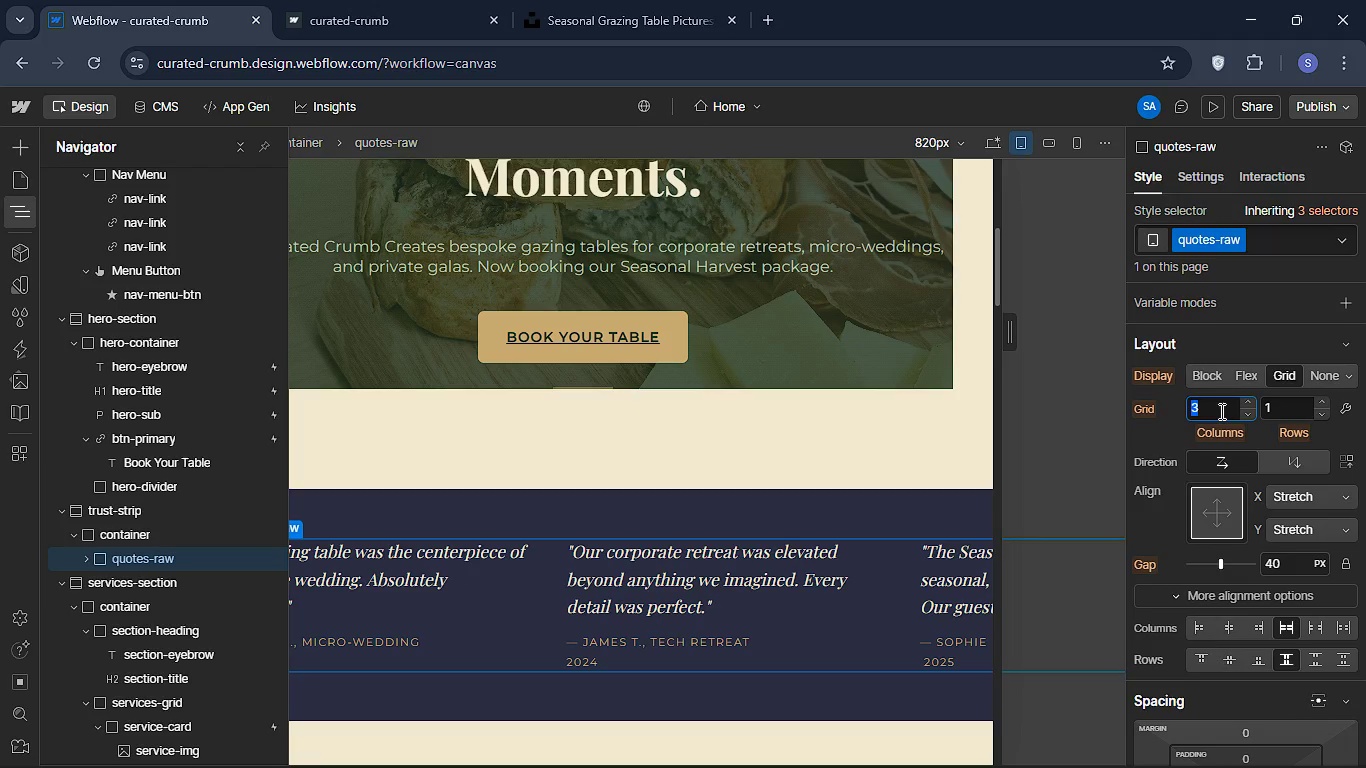 
left_click([1220, 411])
 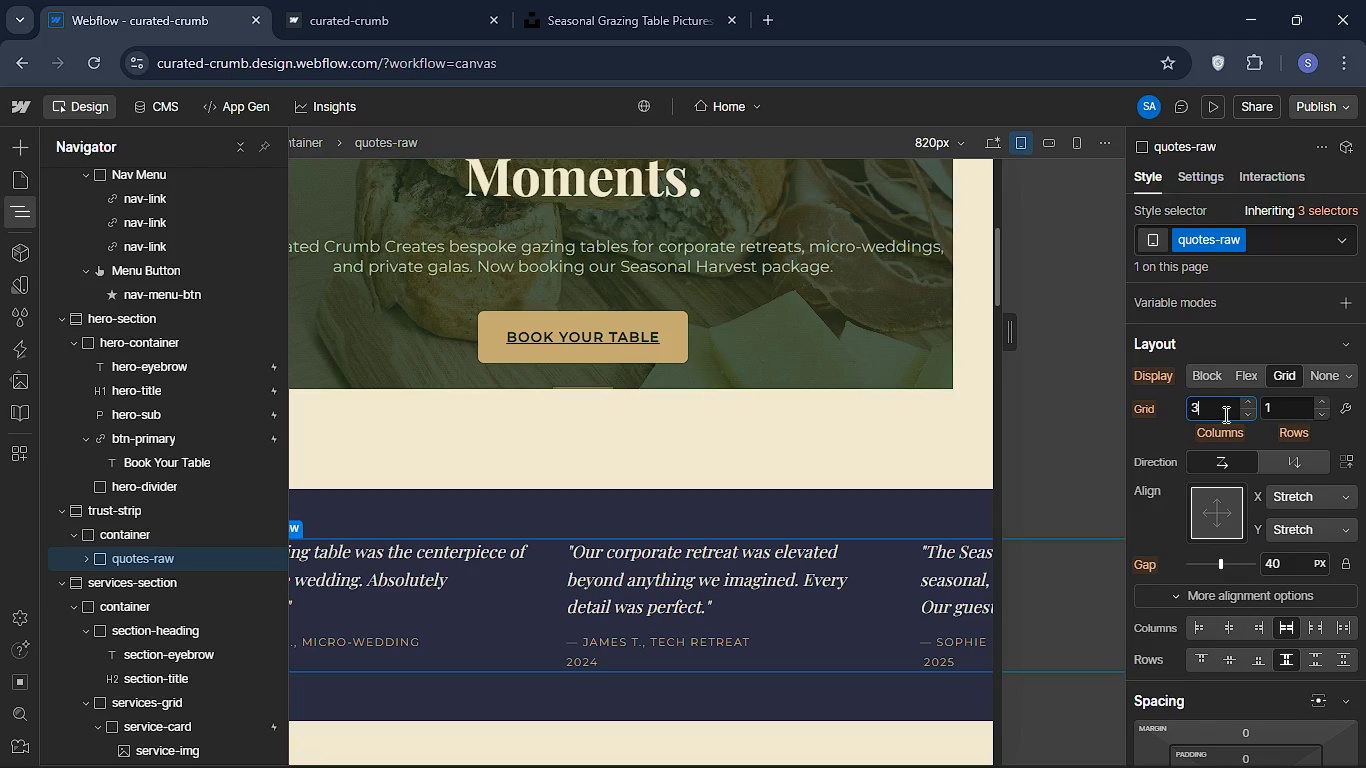 
wait(15.05)
 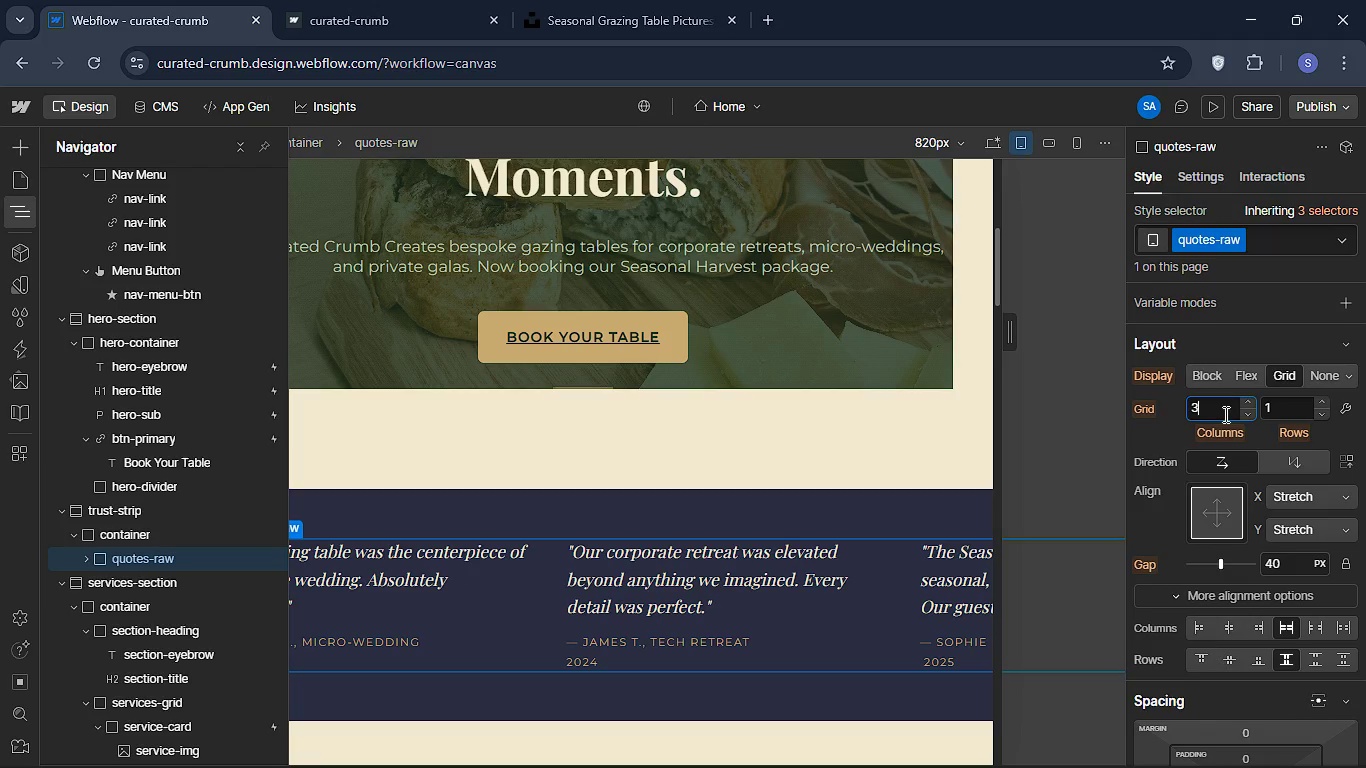 
key(Backspace)
type(1fr)
 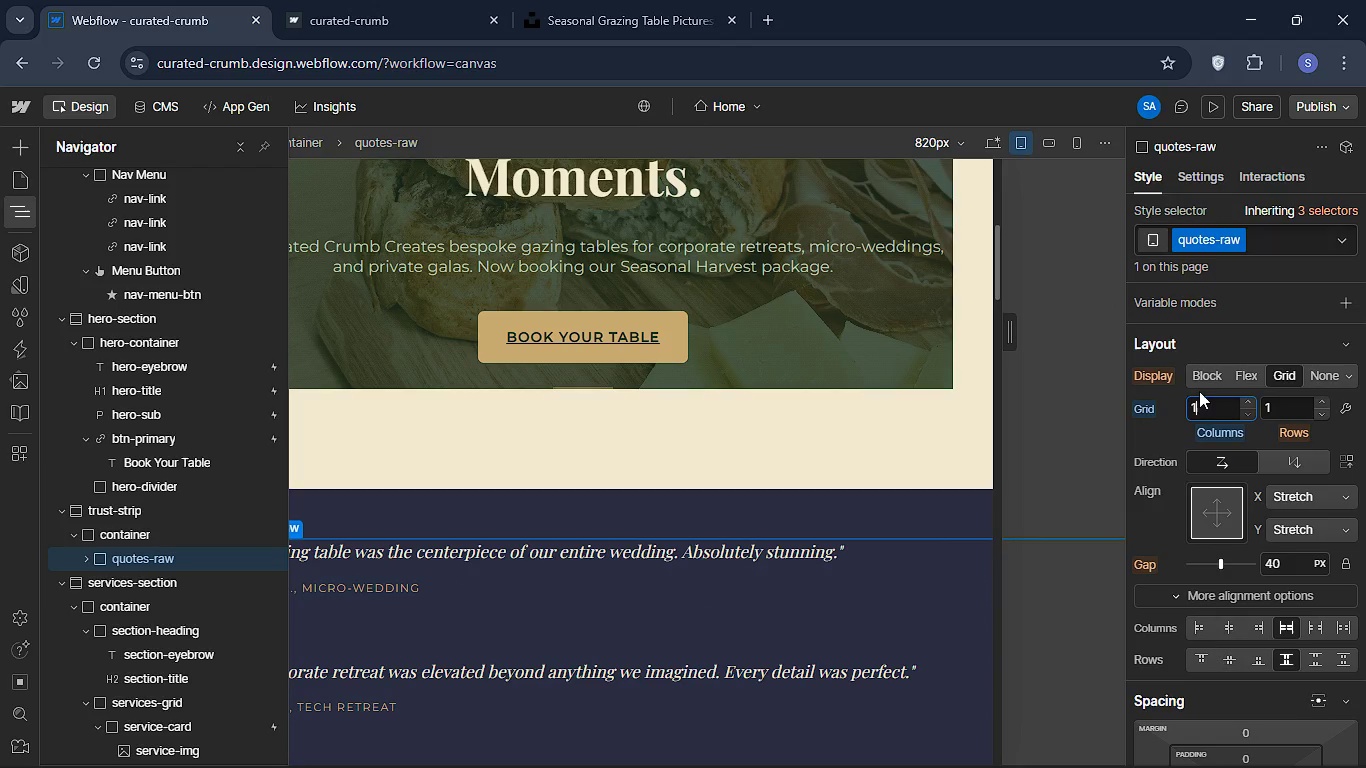 
left_click([1199, 408])
 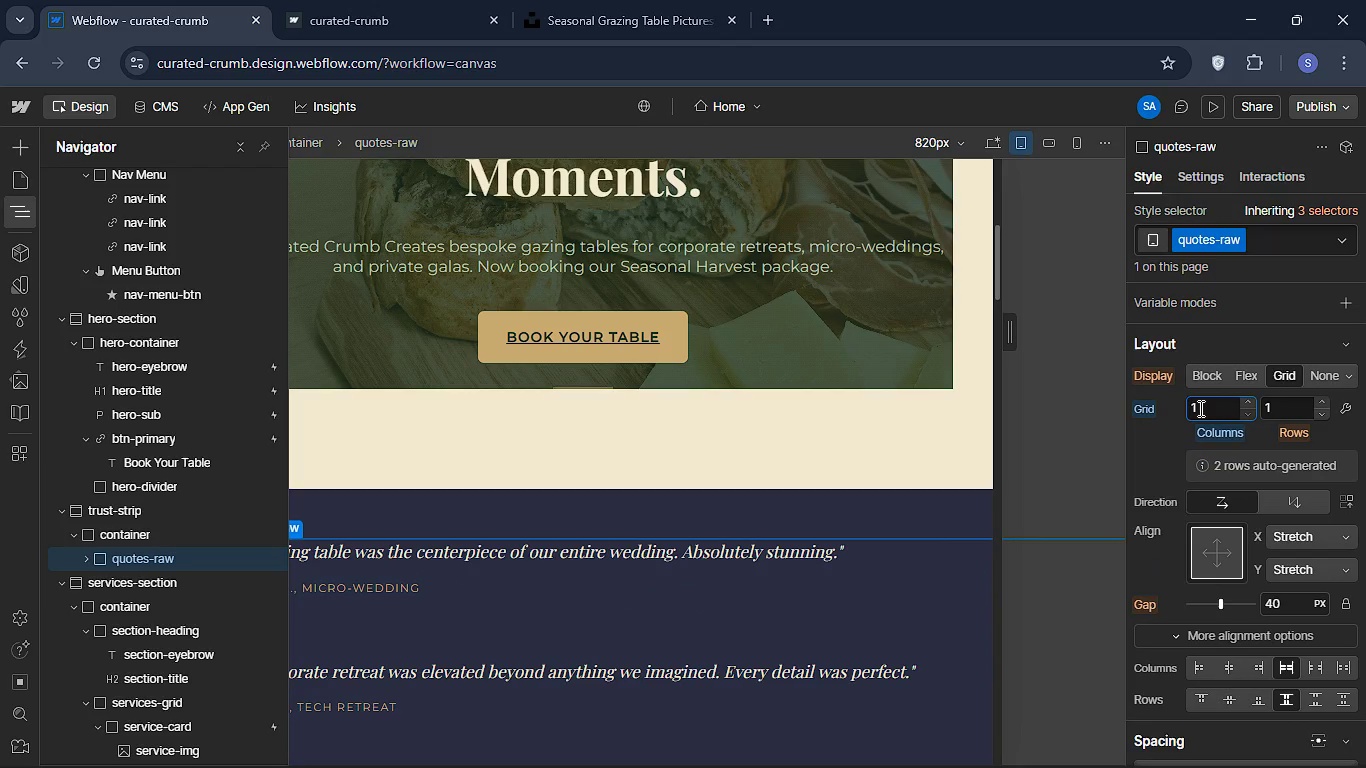 
type(fr)
key(Backspace)
type(3)
 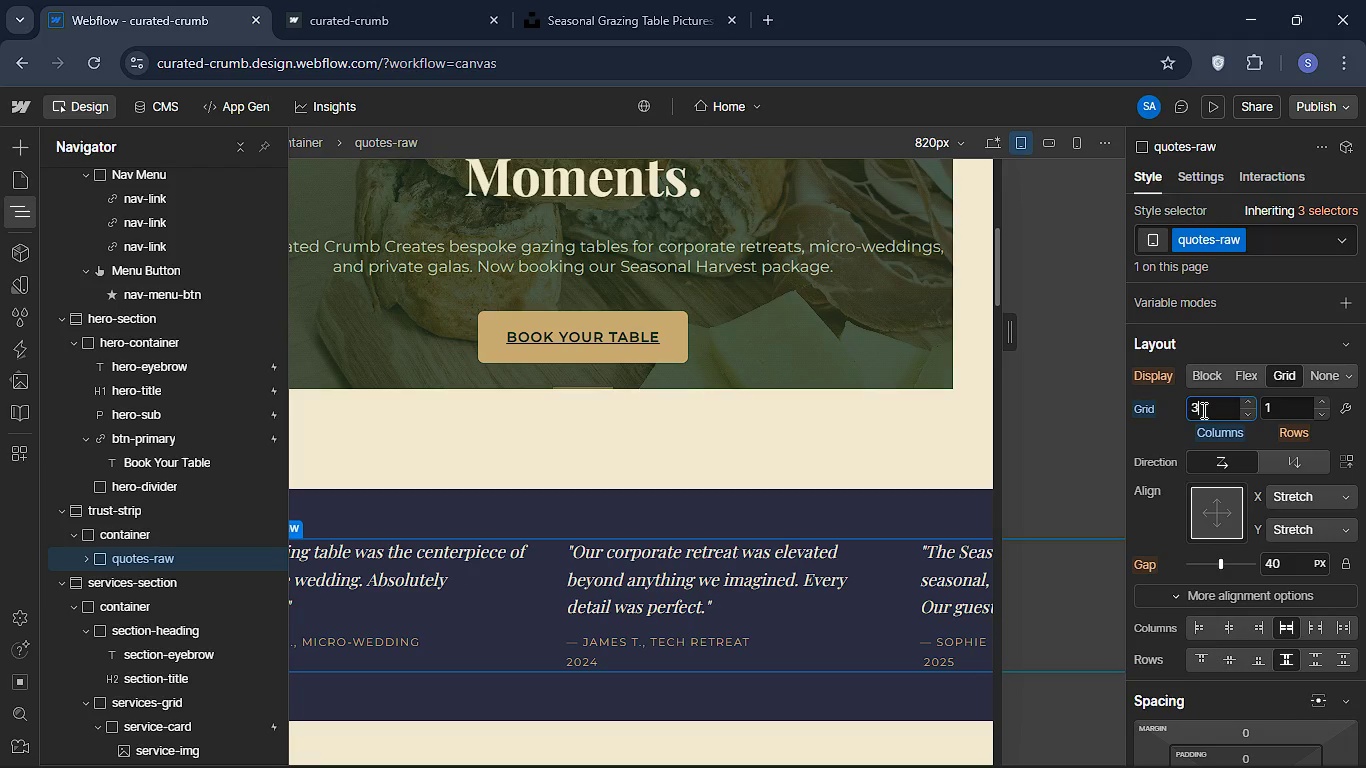 
key(Enter)
 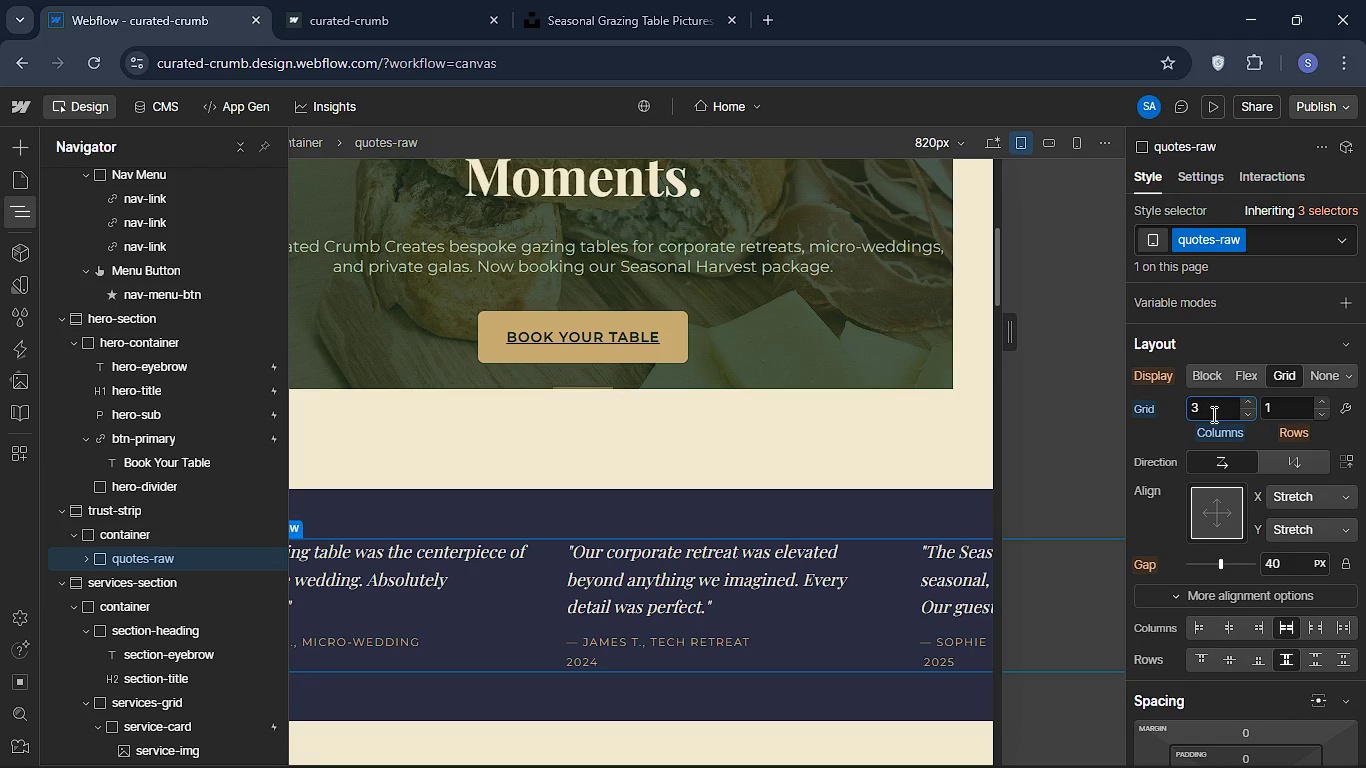 
scroll: coordinate [1187, 549], scroll_direction: up, amount: 5.0
 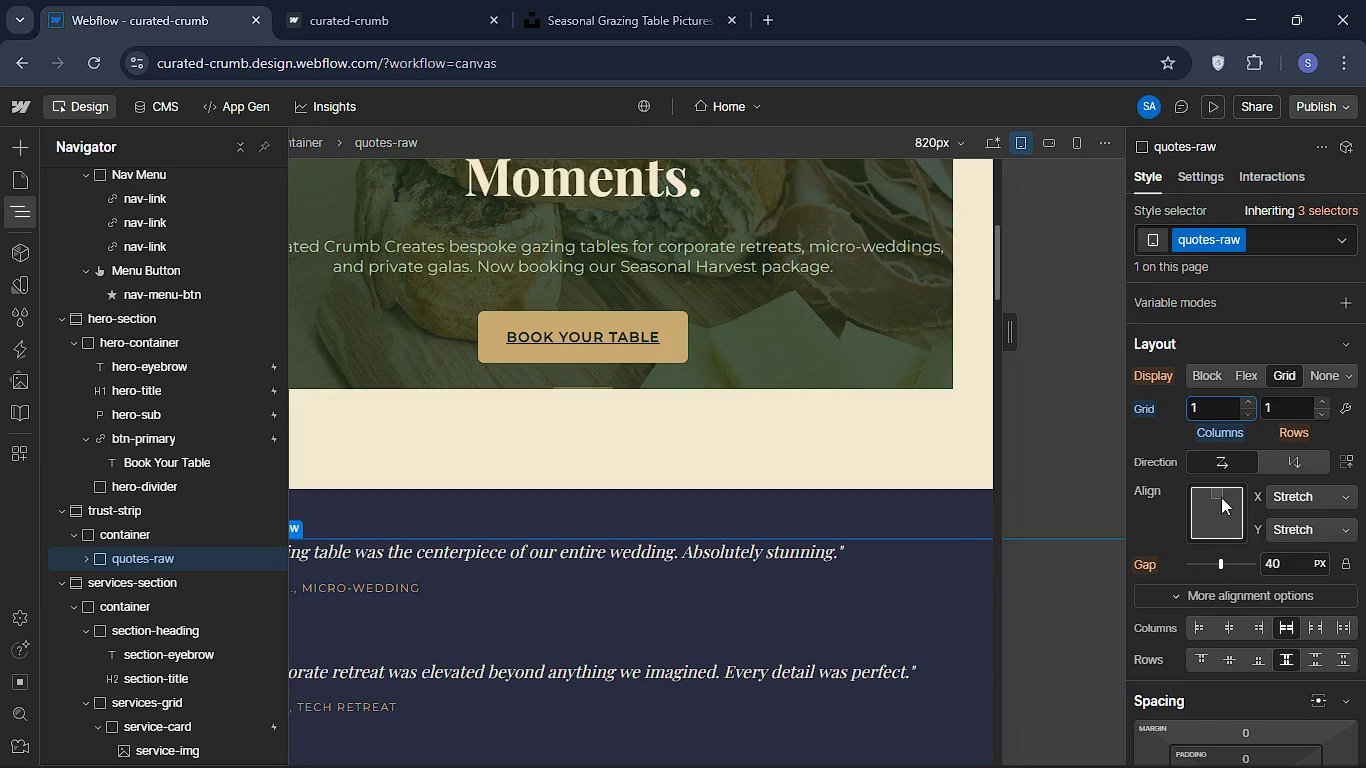 
mouse_move([1225, 480])
 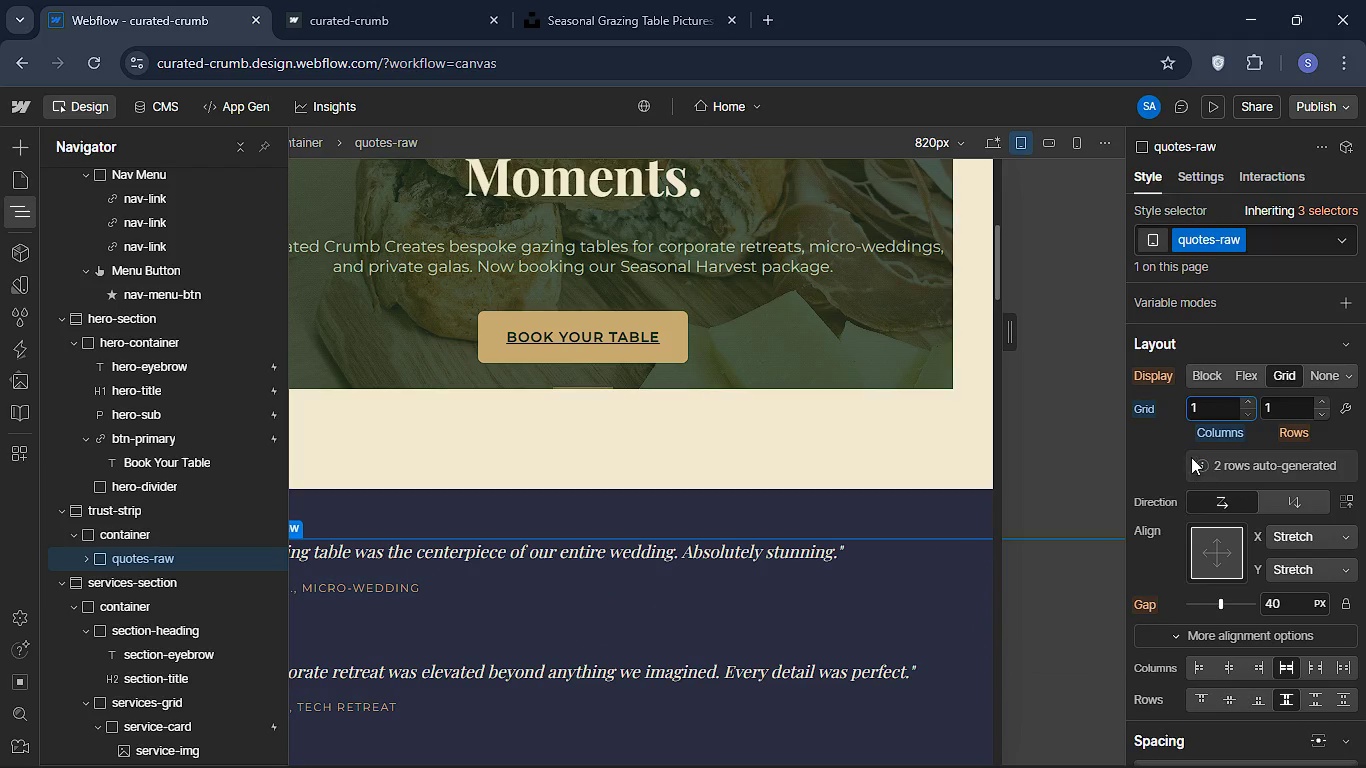 
scroll: coordinate [1192, 464], scroll_direction: up, amount: 4.0
 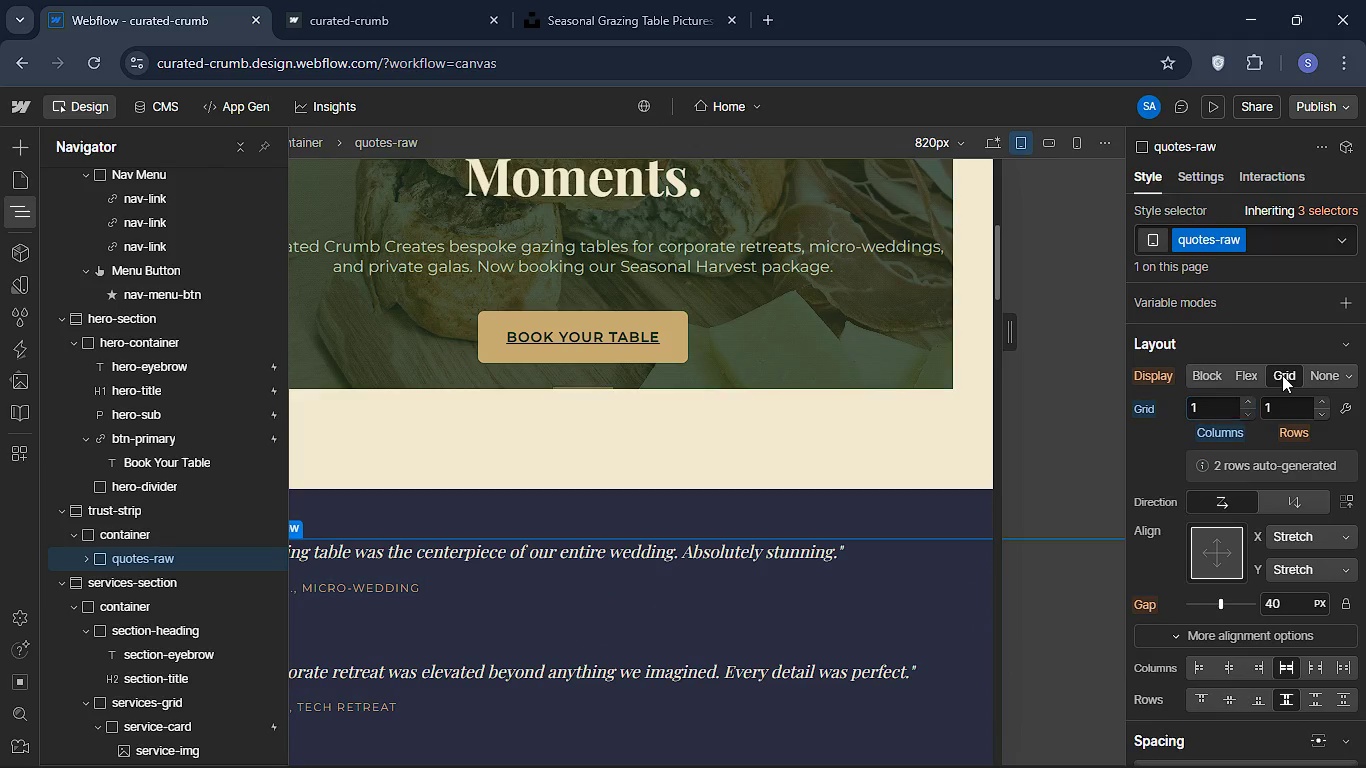 
left_click([1282, 375])
 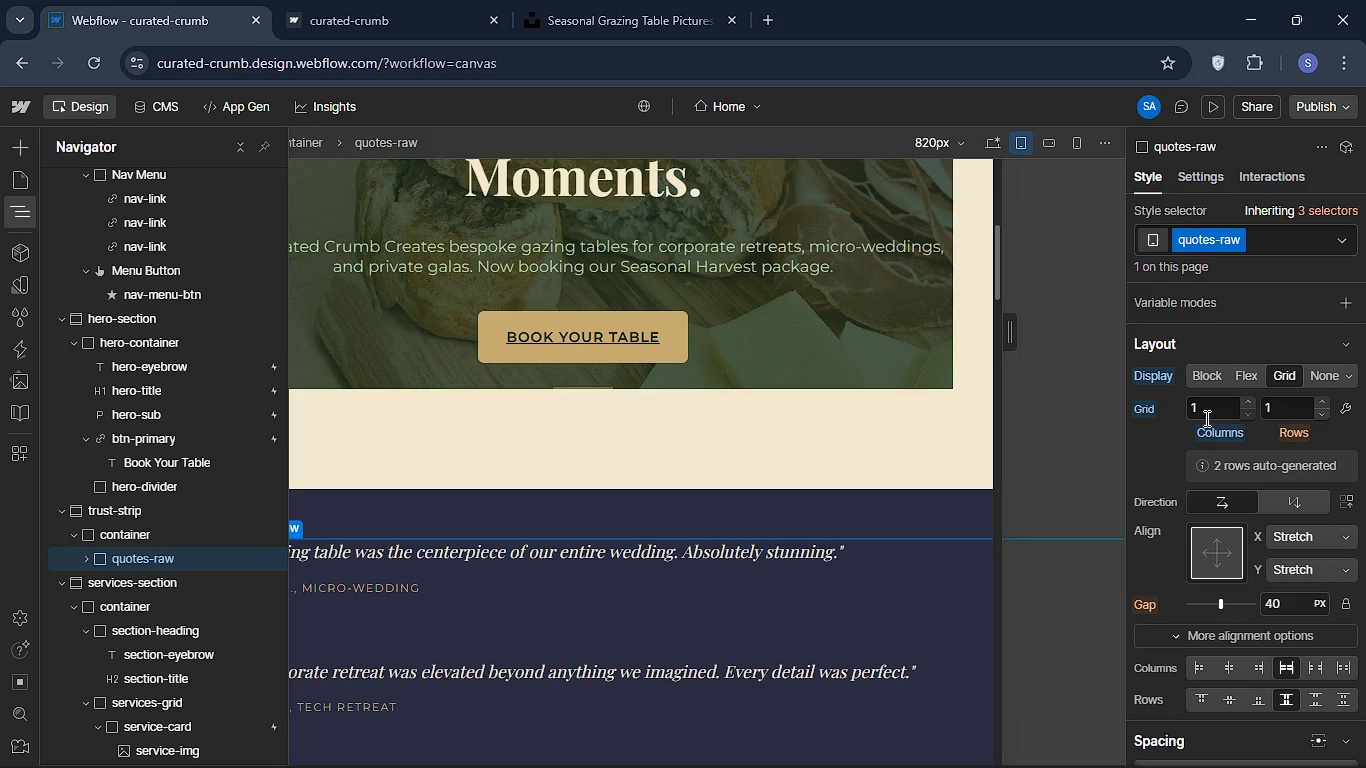 
wait(6.69)
 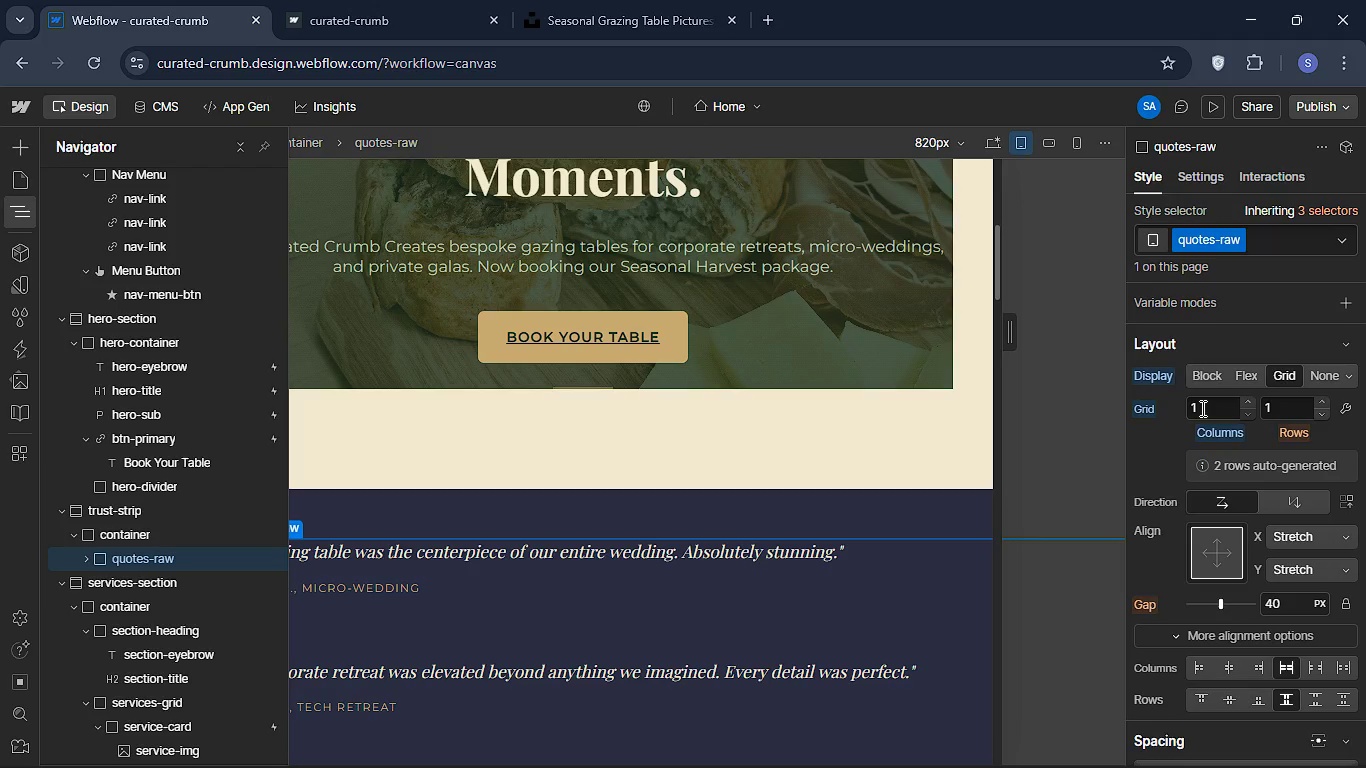 
left_click([1225, 430])
 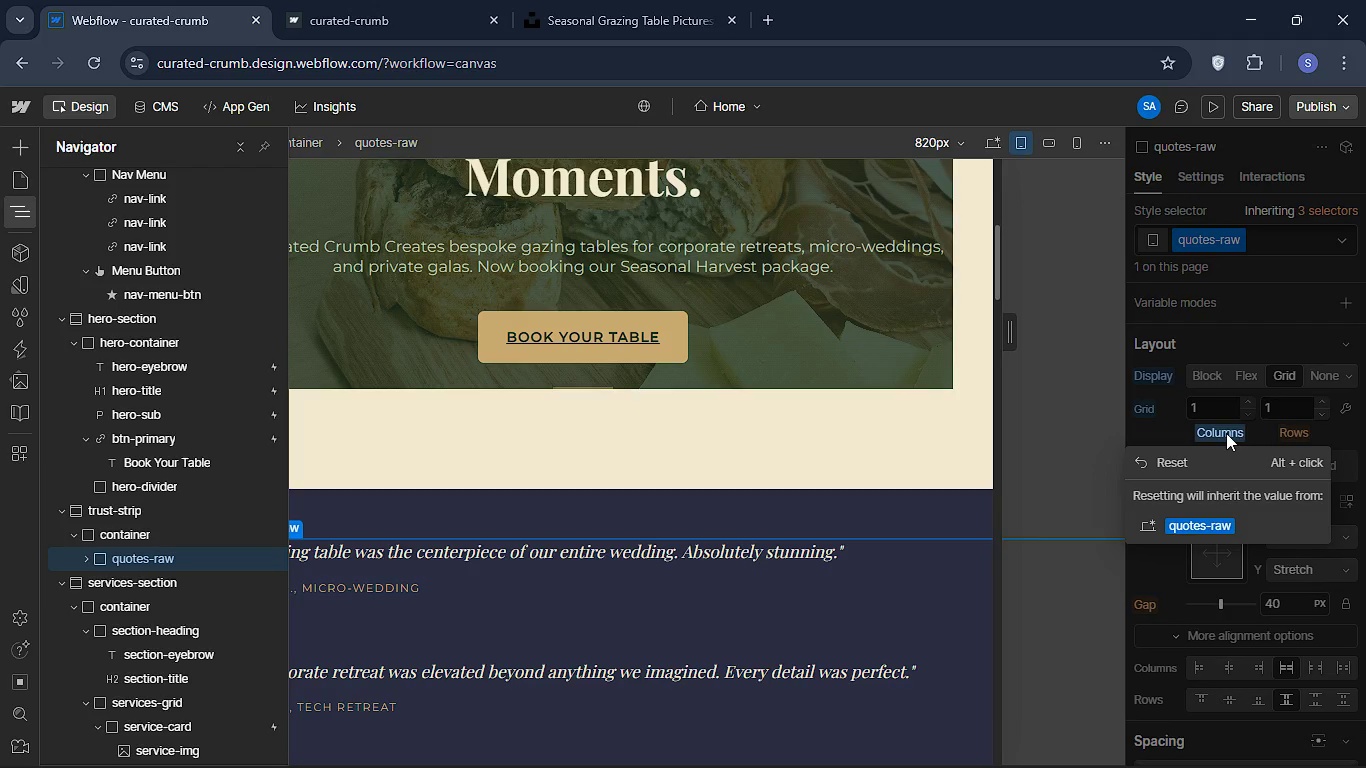 
left_click([1226, 433])
 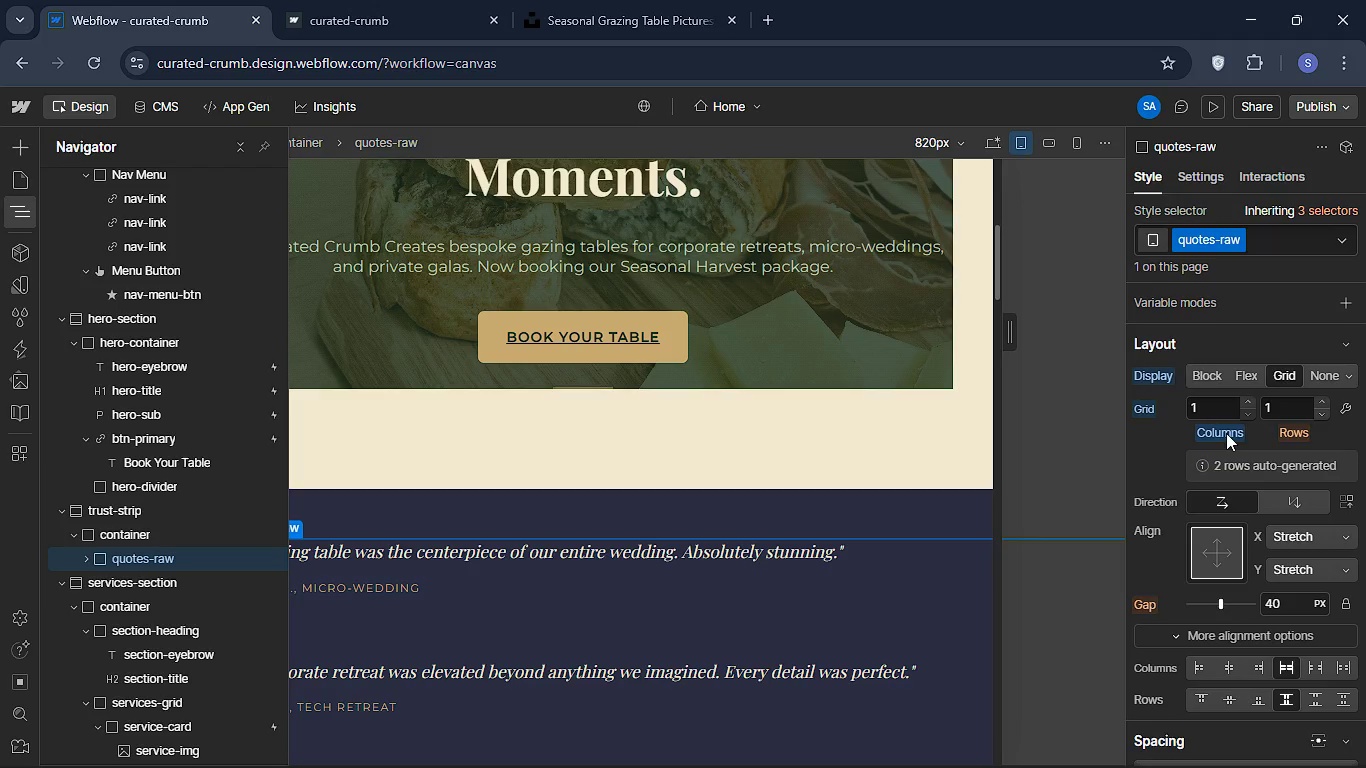 
left_click([1226, 433])
 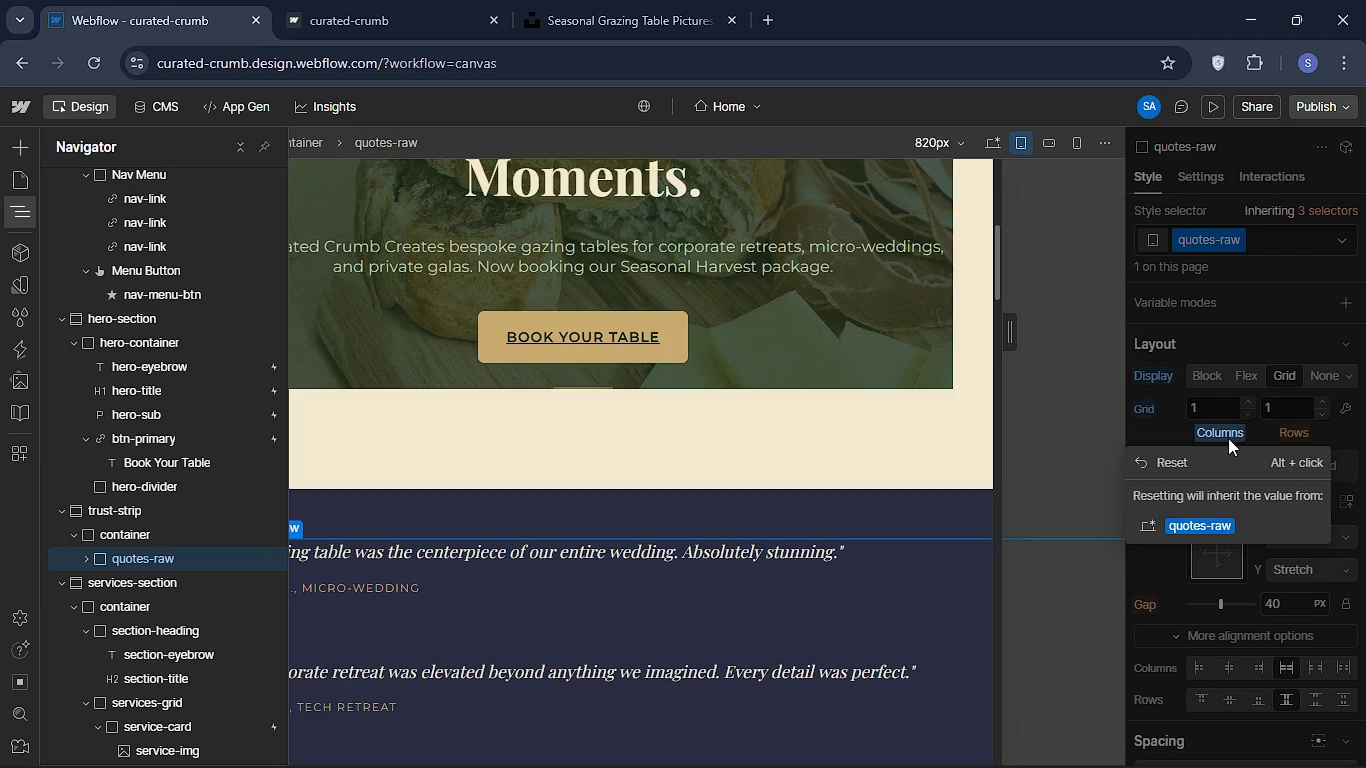 
left_click([1228, 438])
 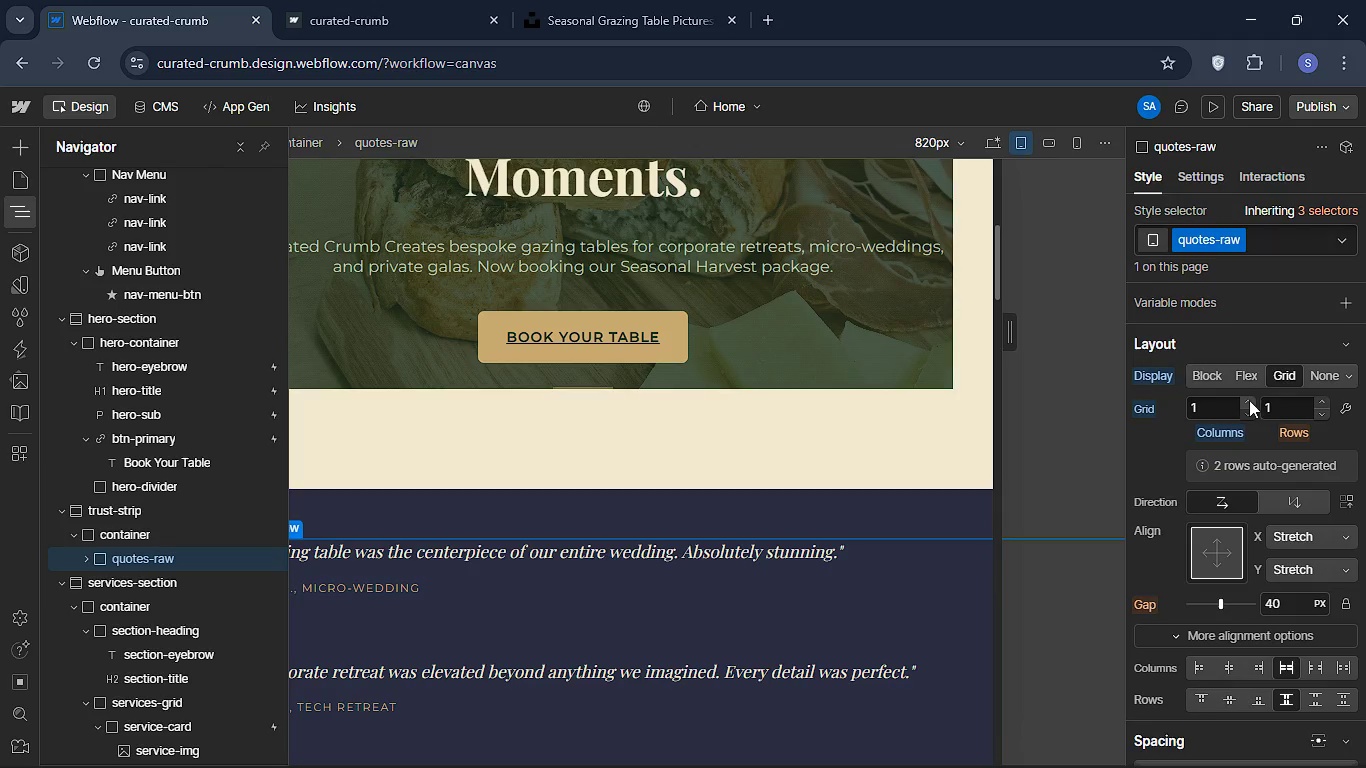 
wait(13.06)
 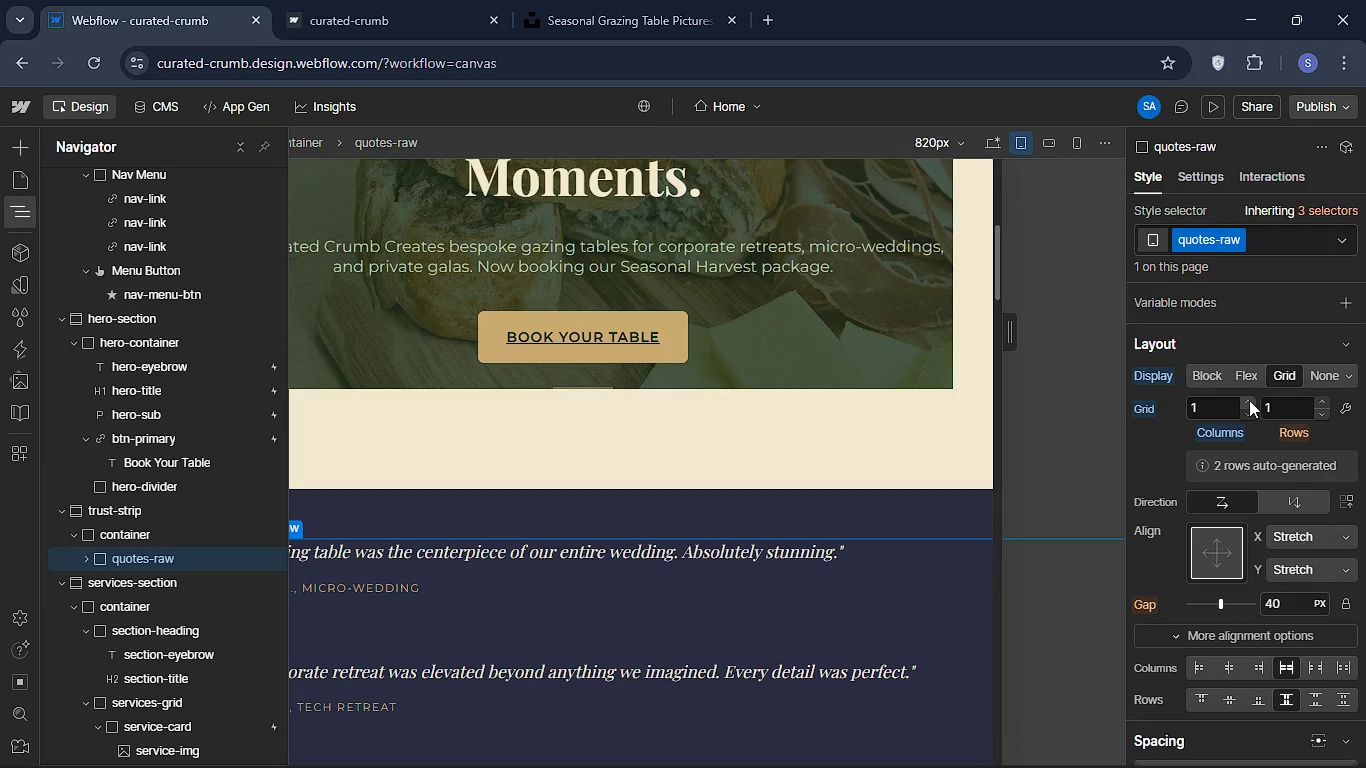 
left_click([1209, 401])
 